 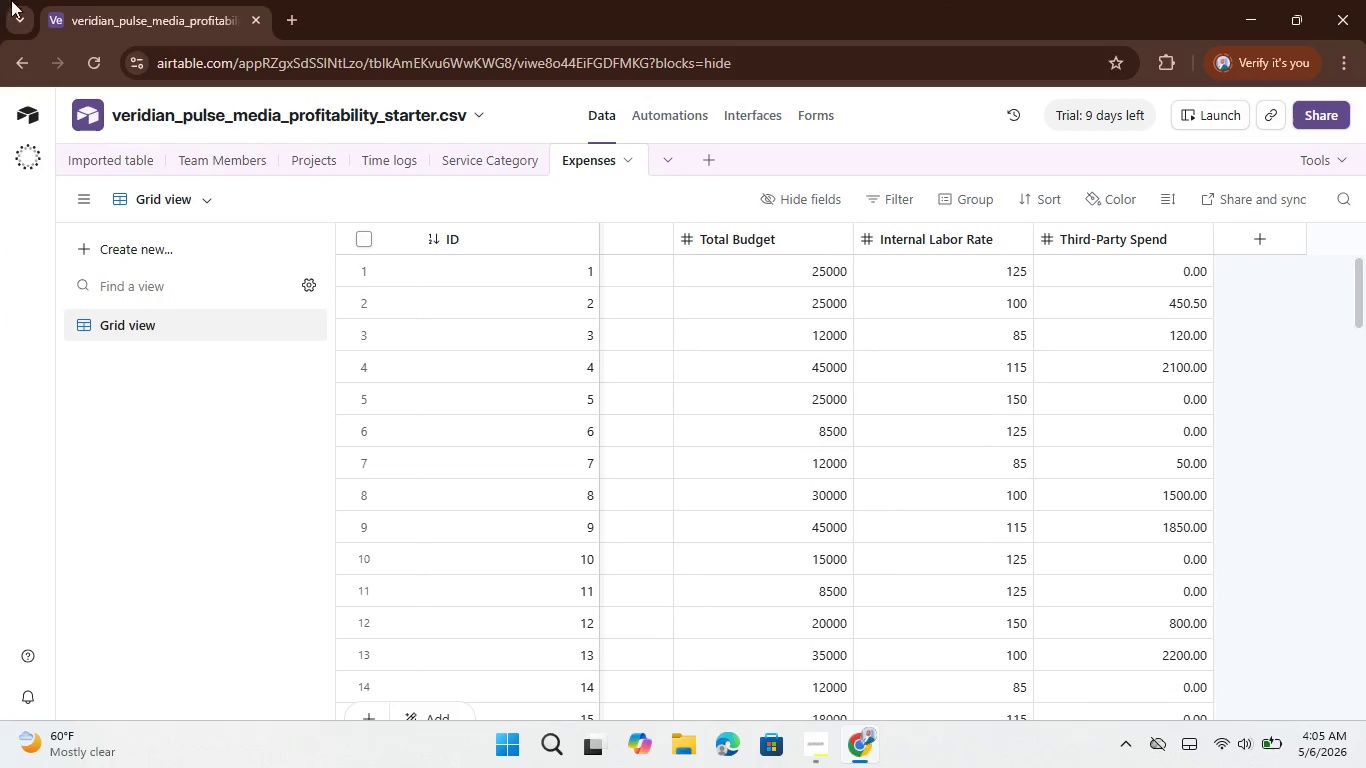 
left_click([120, 162])
 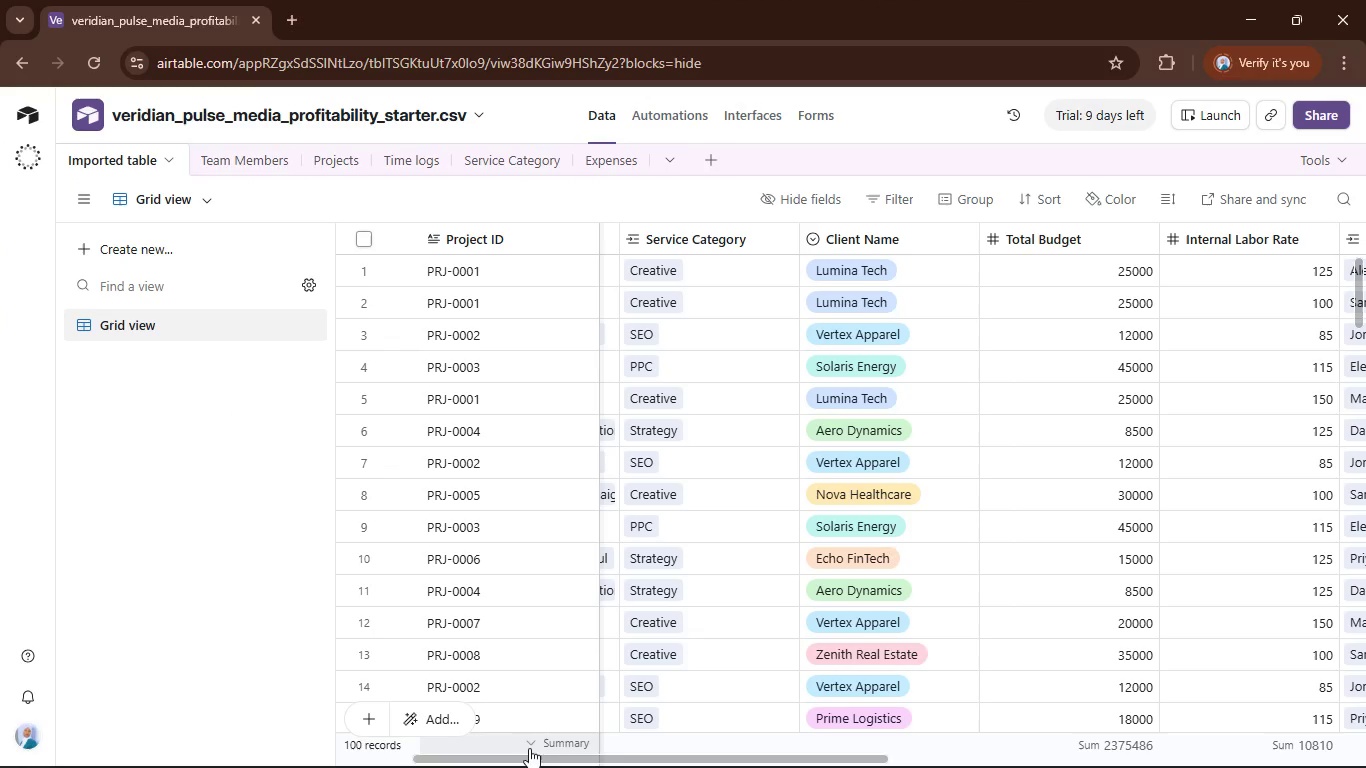 
wait(5.23)
 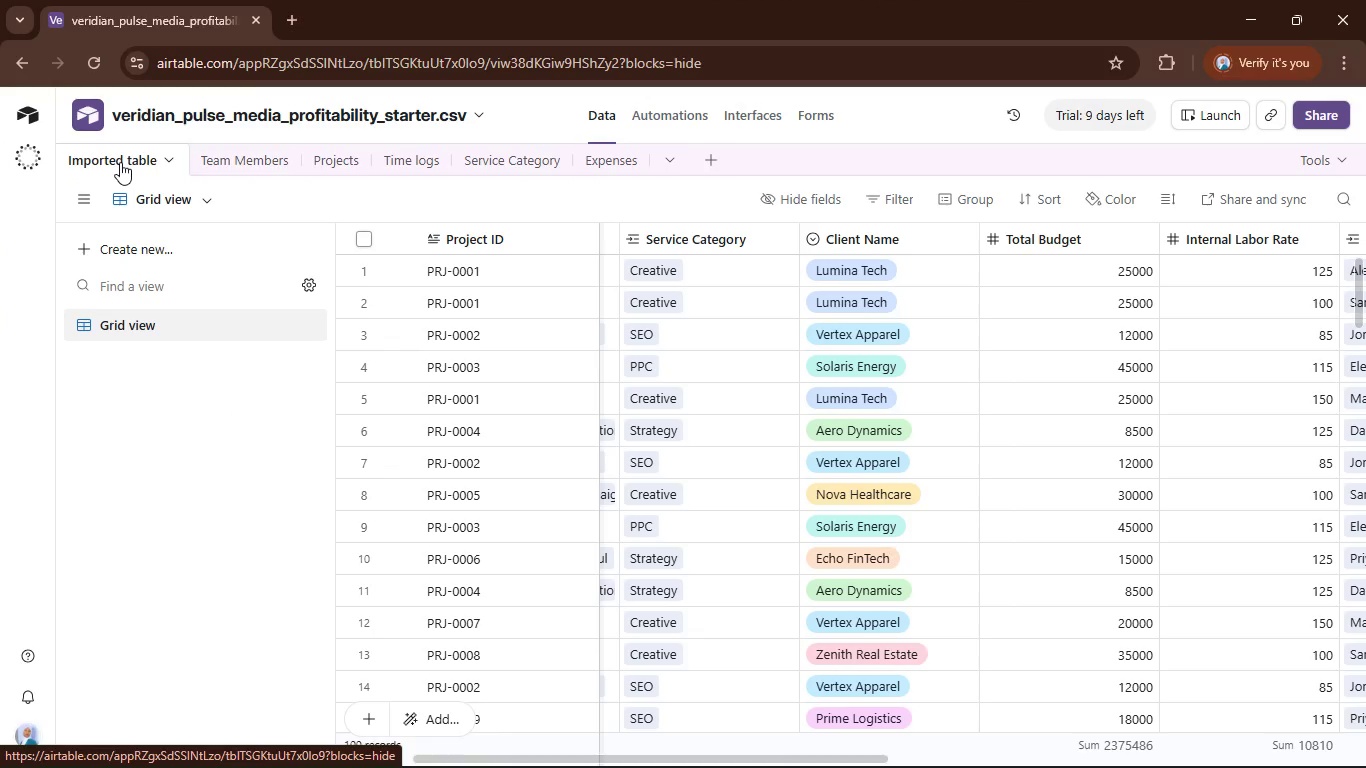 
left_click_drag(start_coordinate=[525, 760], to_coordinate=[1028, 761])
 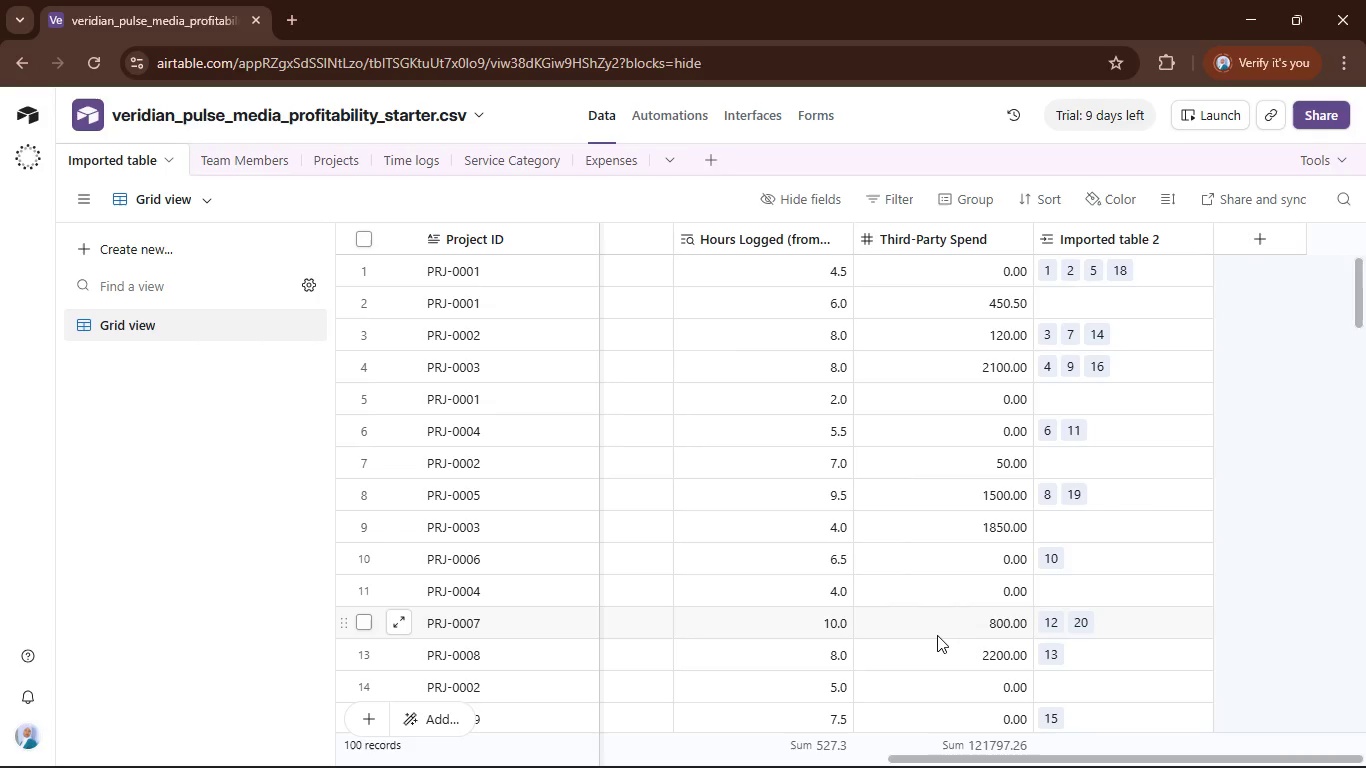 
wait(11.55)
 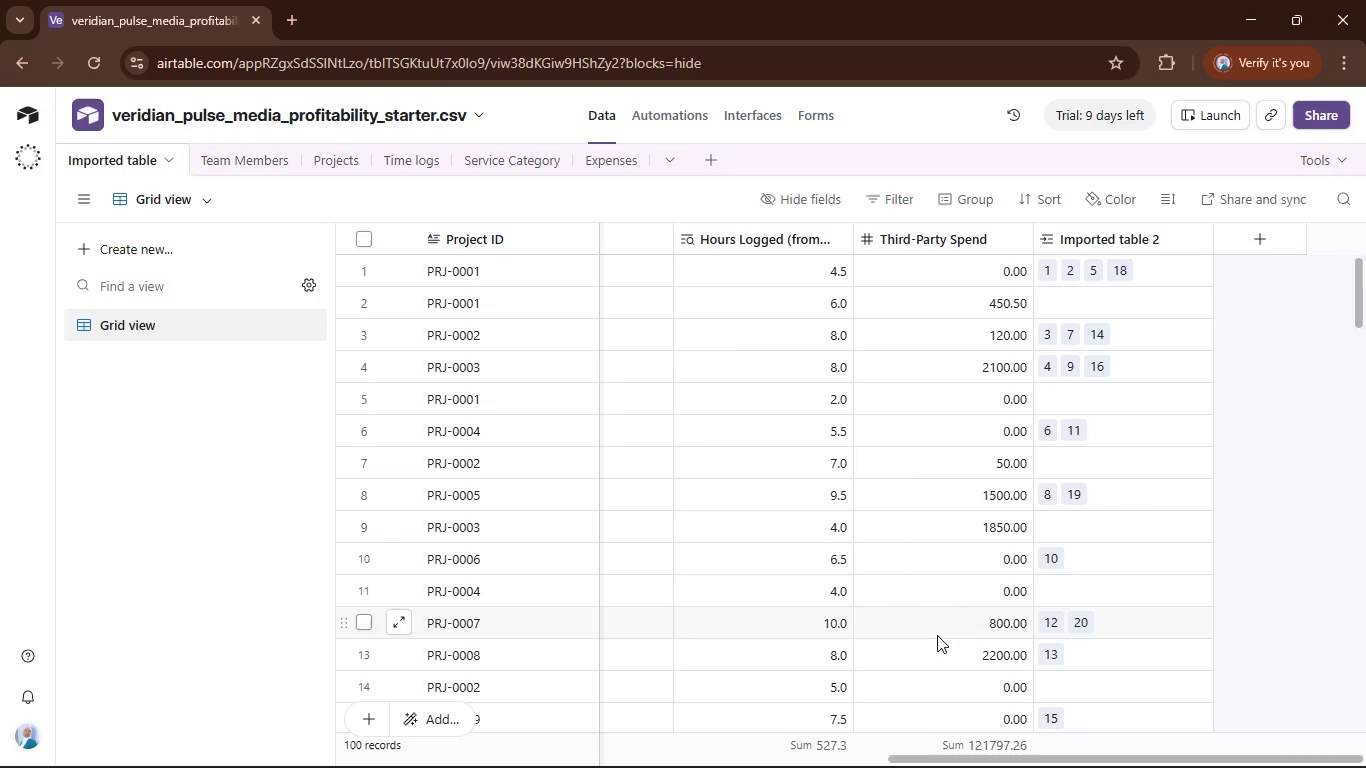 
left_click_drag(start_coordinate=[1193, 759], to_coordinate=[1121, 744])
 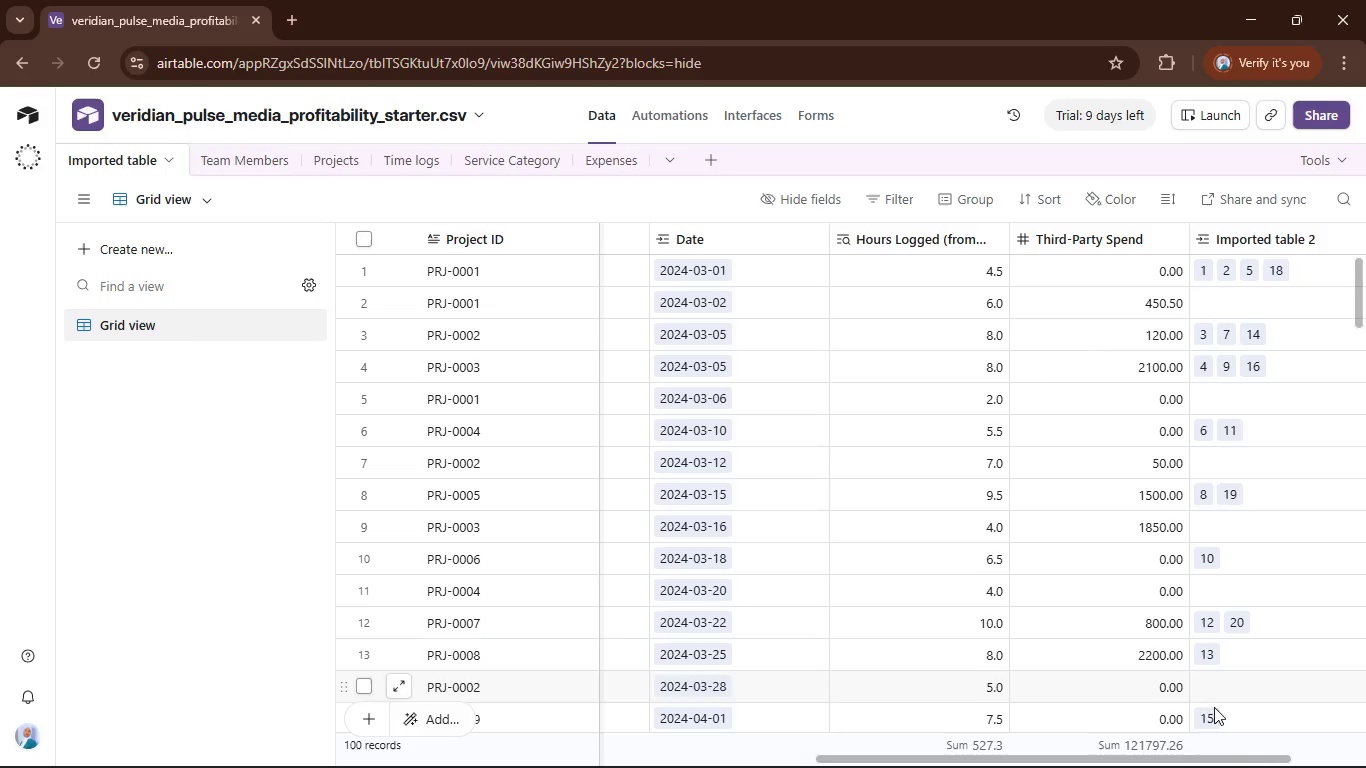 
left_click_drag(start_coordinate=[1216, 754], to_coordinate=[1324, 751])
 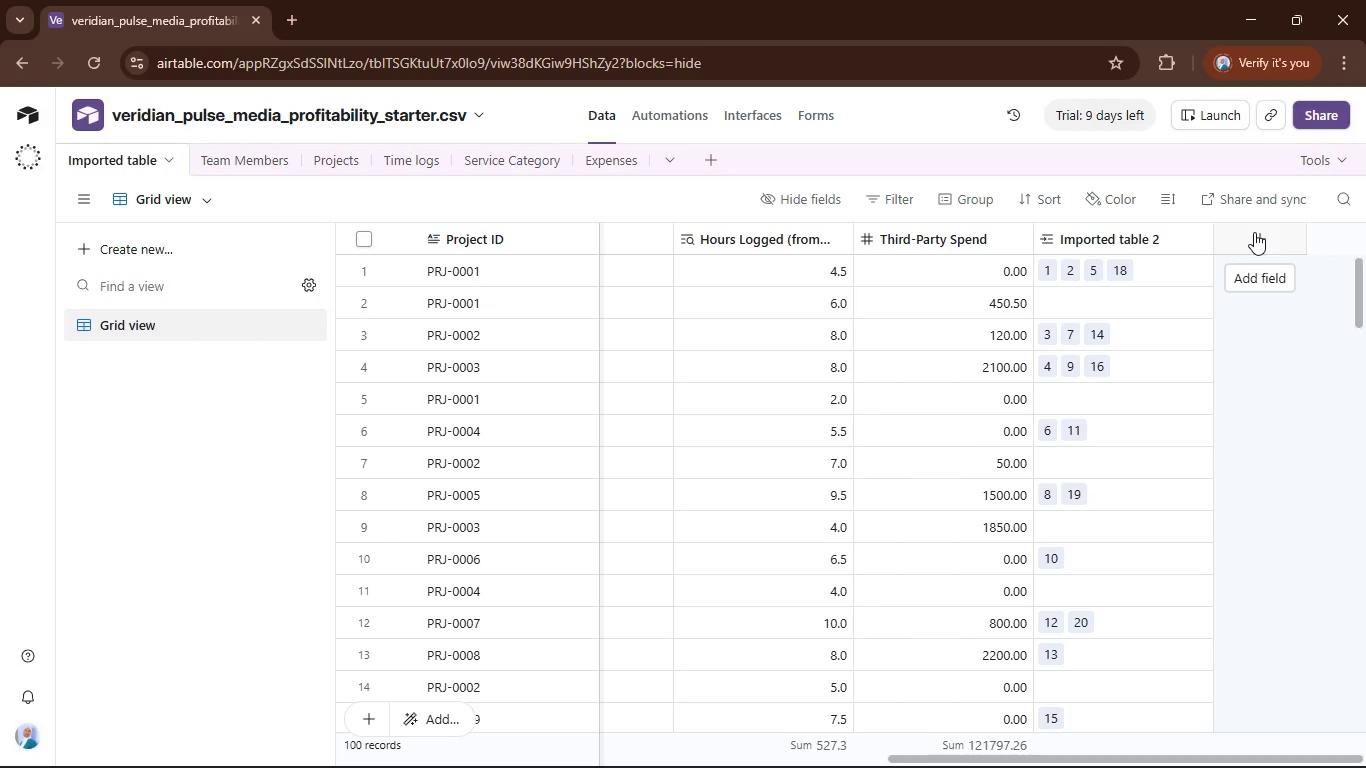 
left_click([1254, 233])
 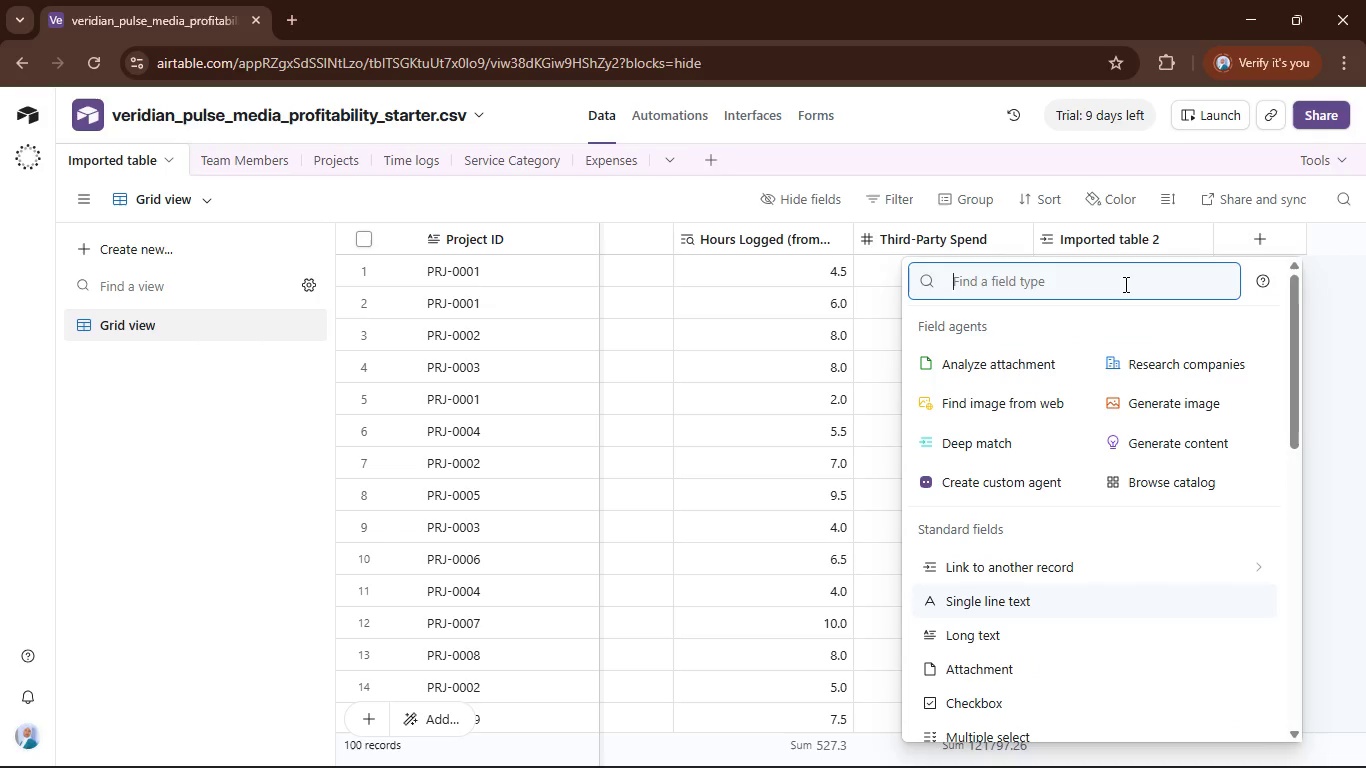 
type(lo)
 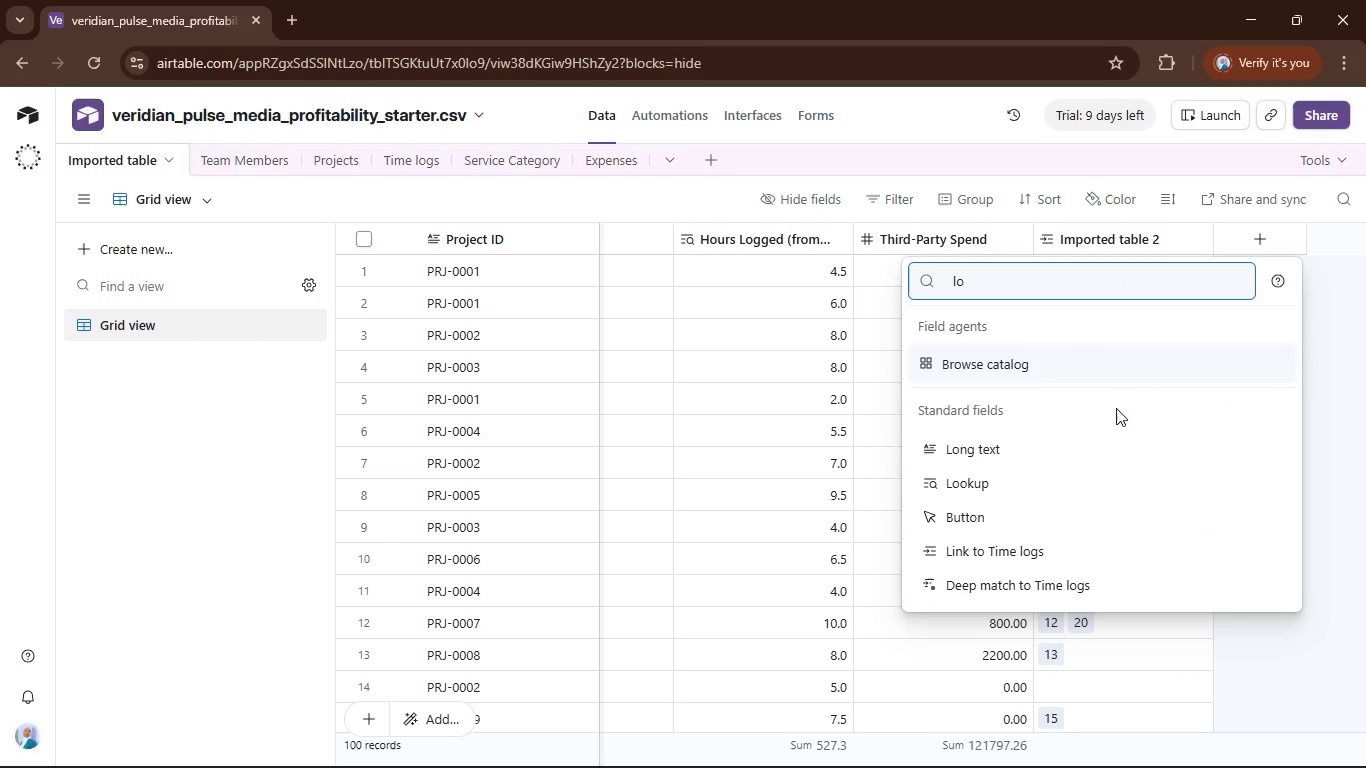 
left_click([1087, 468])
 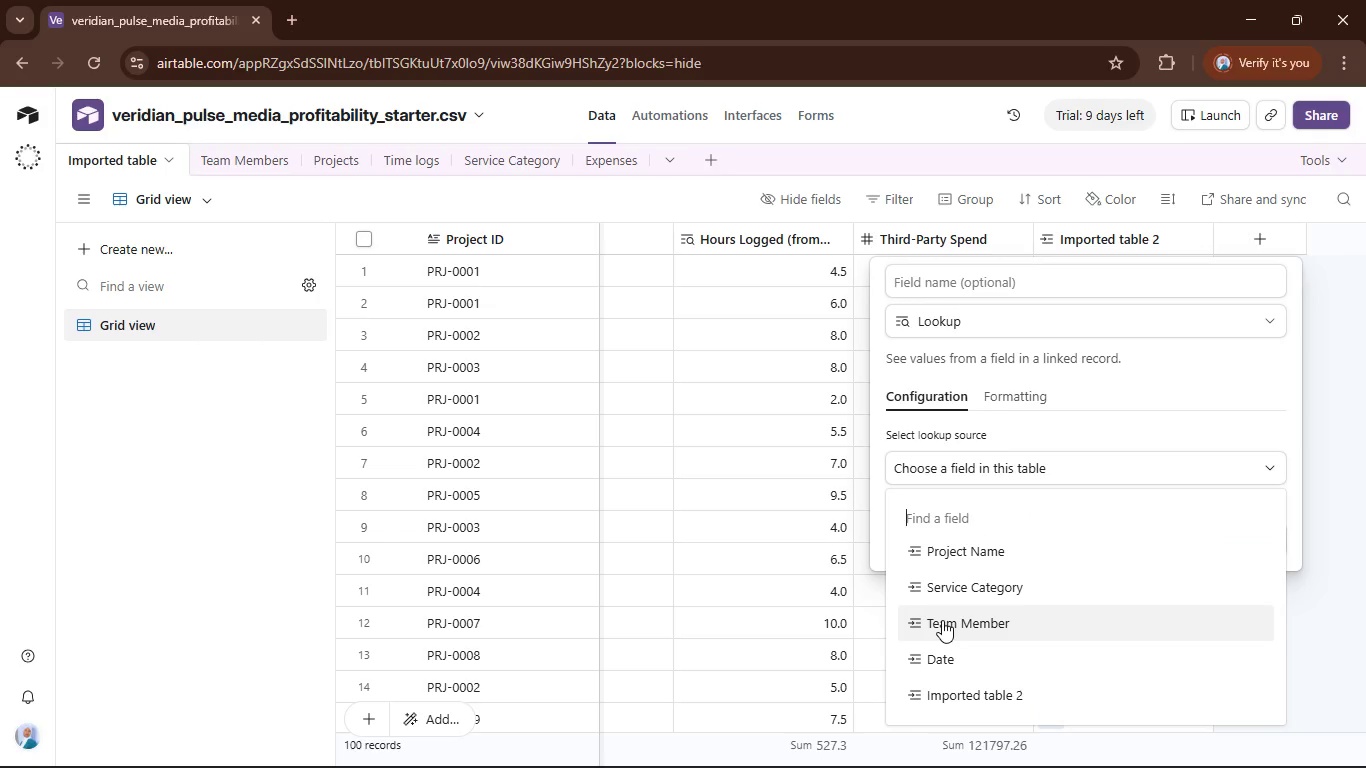 
scroll: coordinate [1064, 631], scroll_direction: down, amount: 3.0
 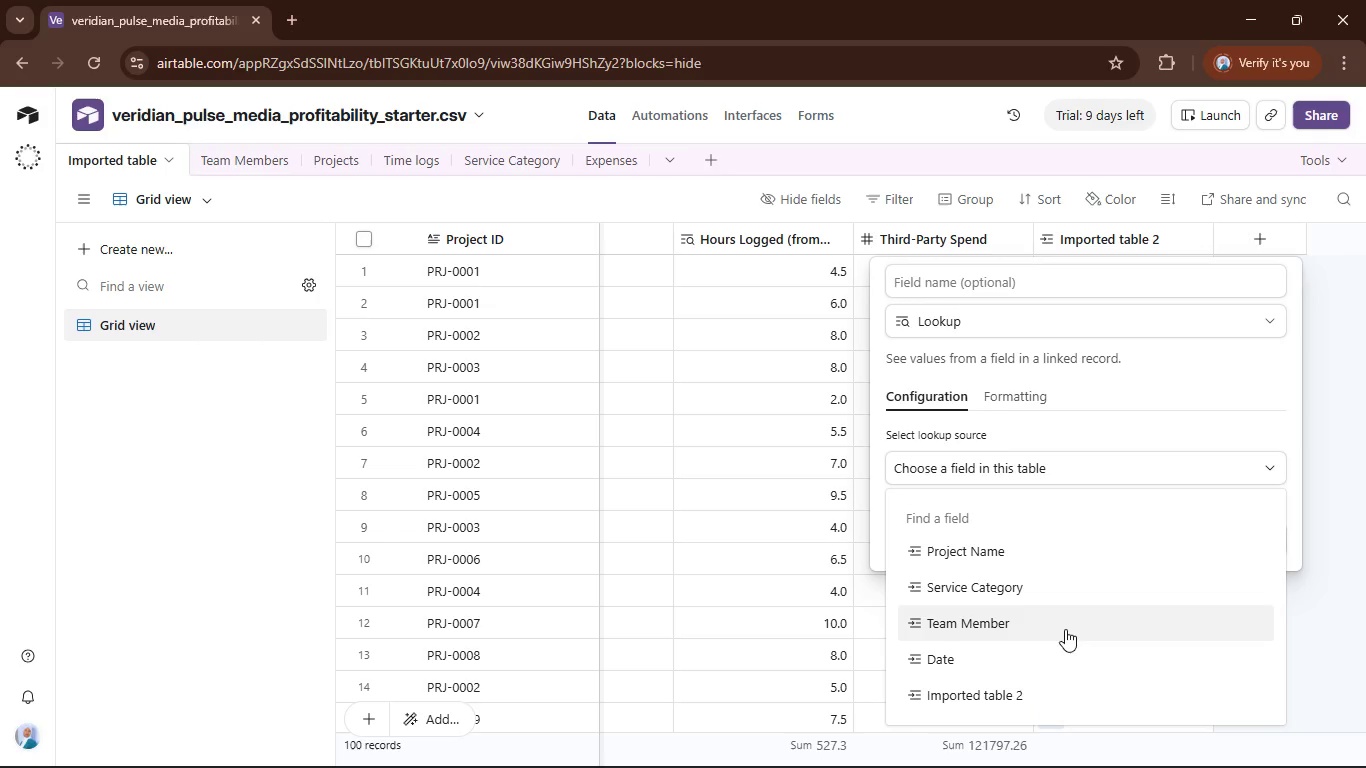 
wait(7.78)
 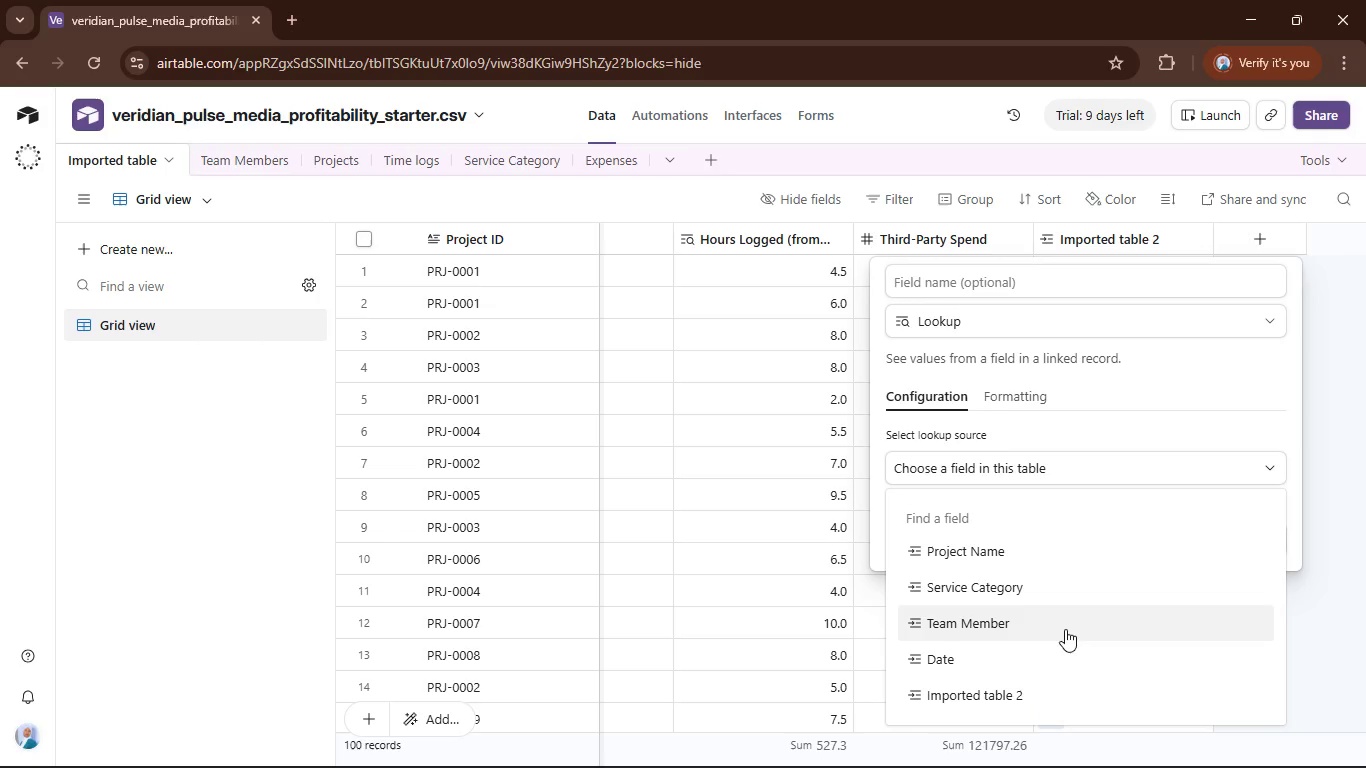 
left_click([1080, 692])
 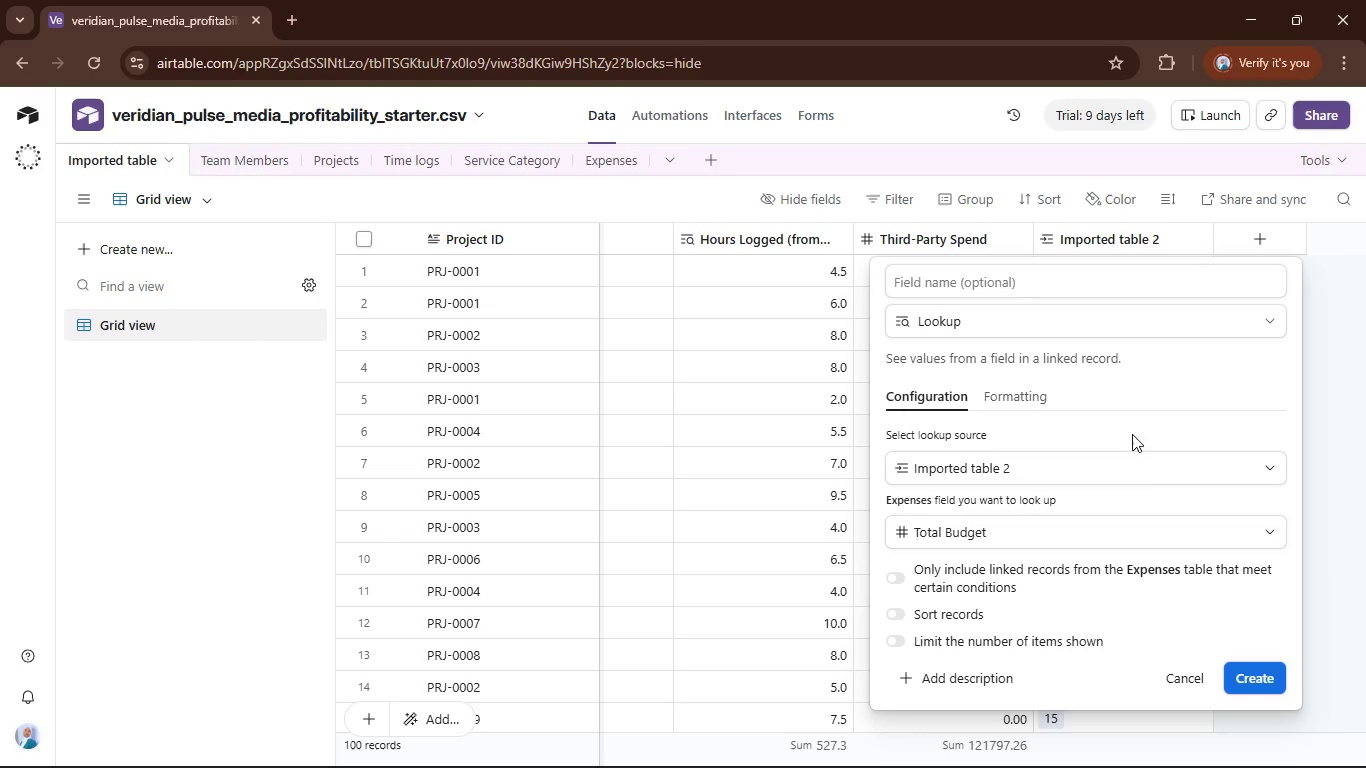 
wait(7.19)
 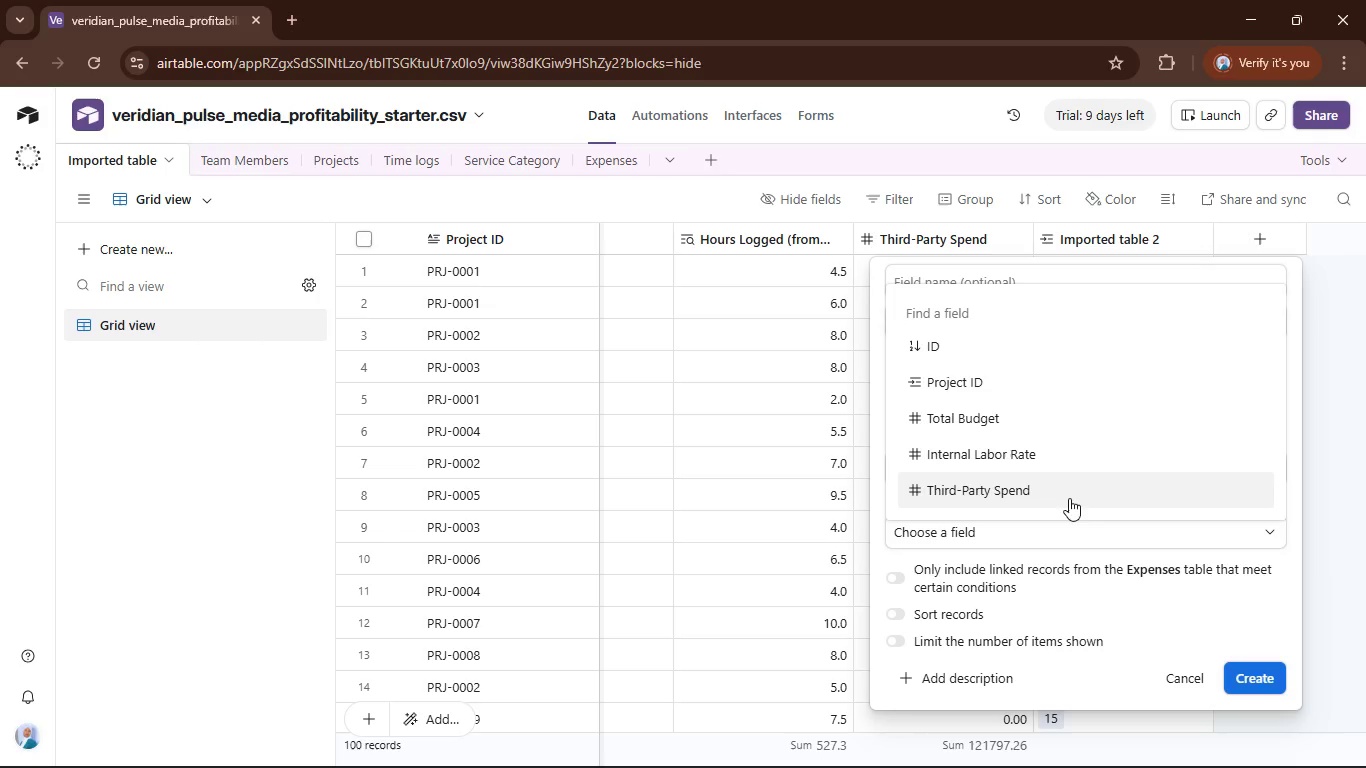 
left_click([1263, 668])
 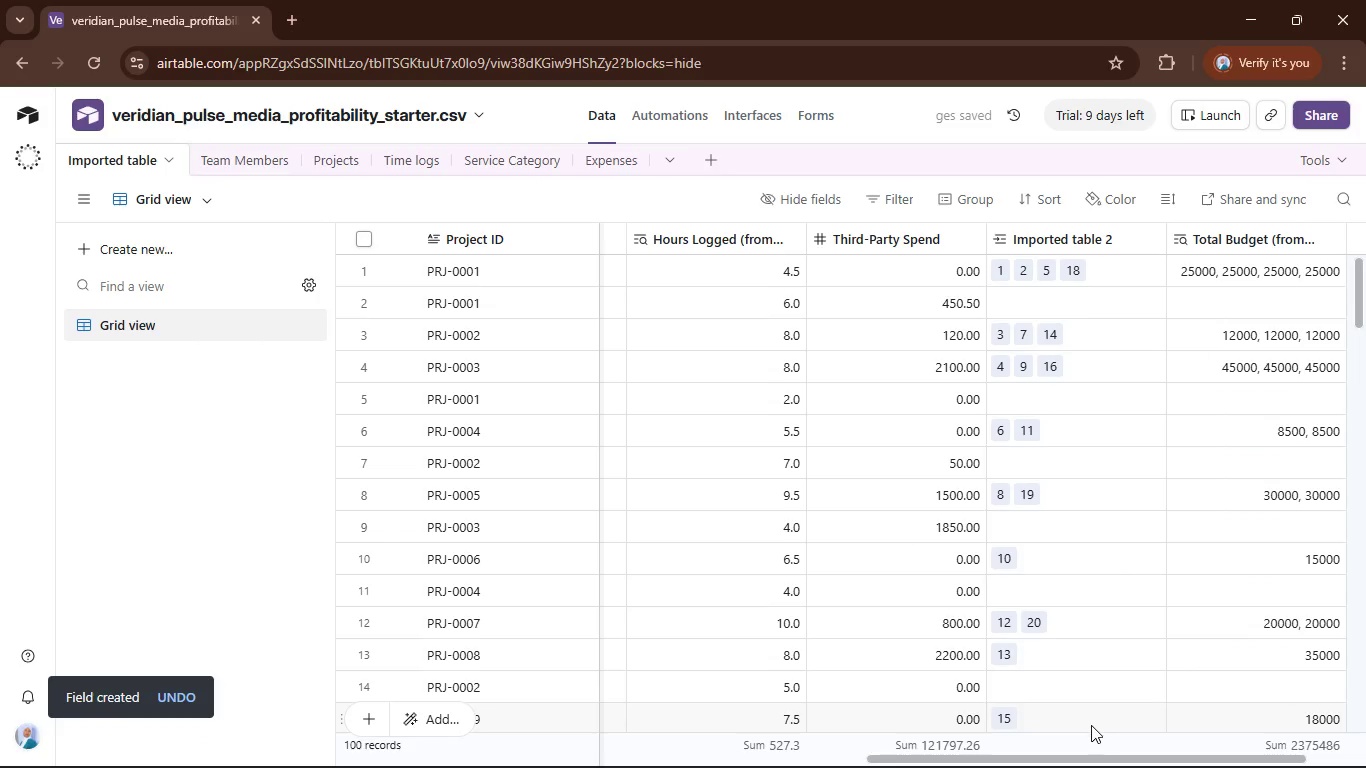 
left_click_drag(start_coordinate=[1086, 754], to_coordinate=[1233, 735])
 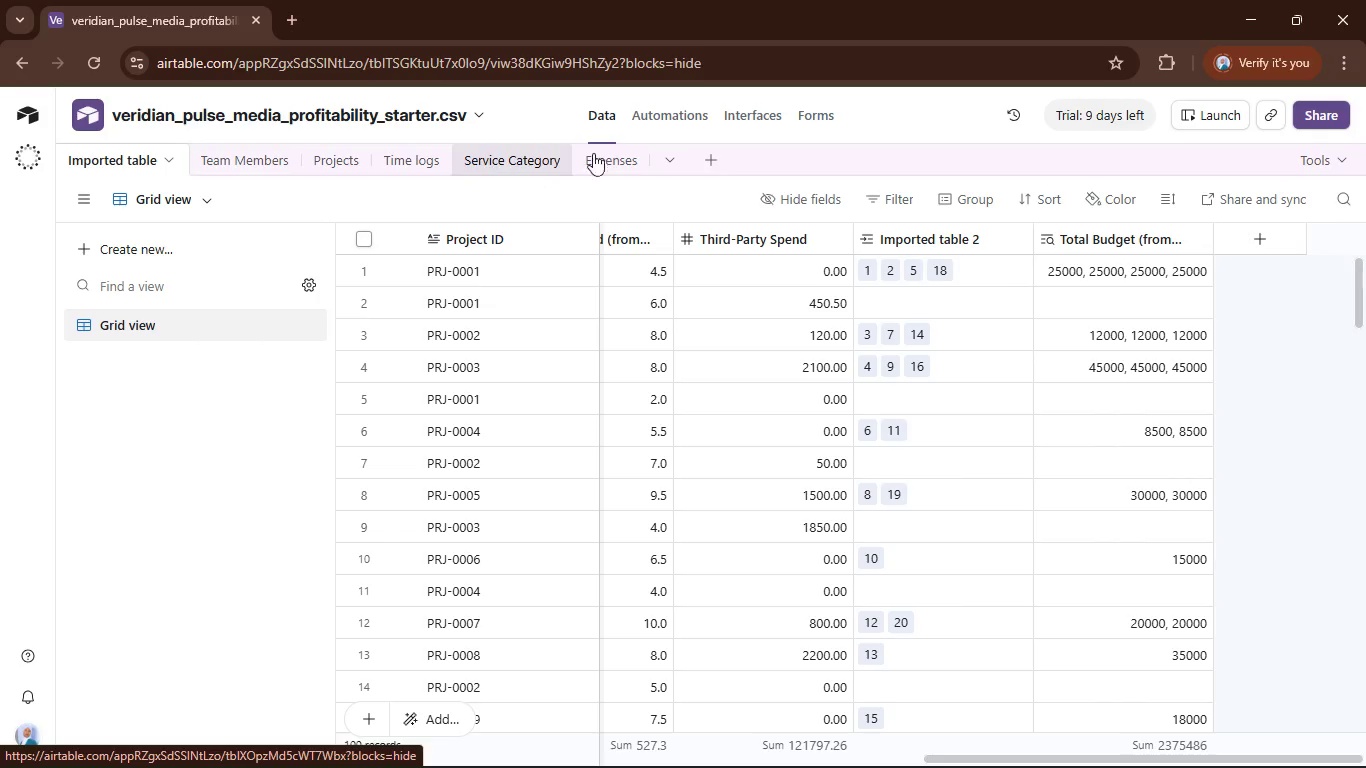 
wait(17.47)
 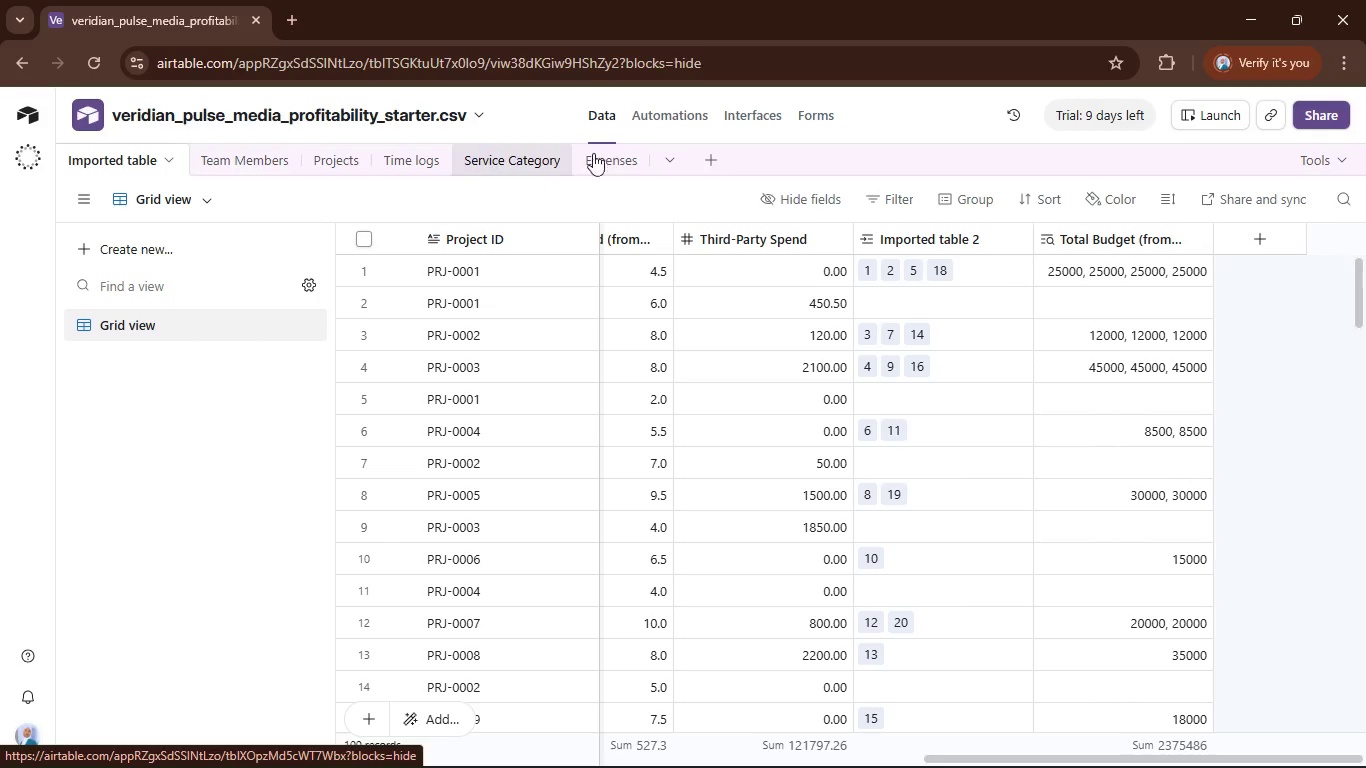 
left_click_drag(start_coordinate=[983, 755], to_coordinate=[765, 767])
 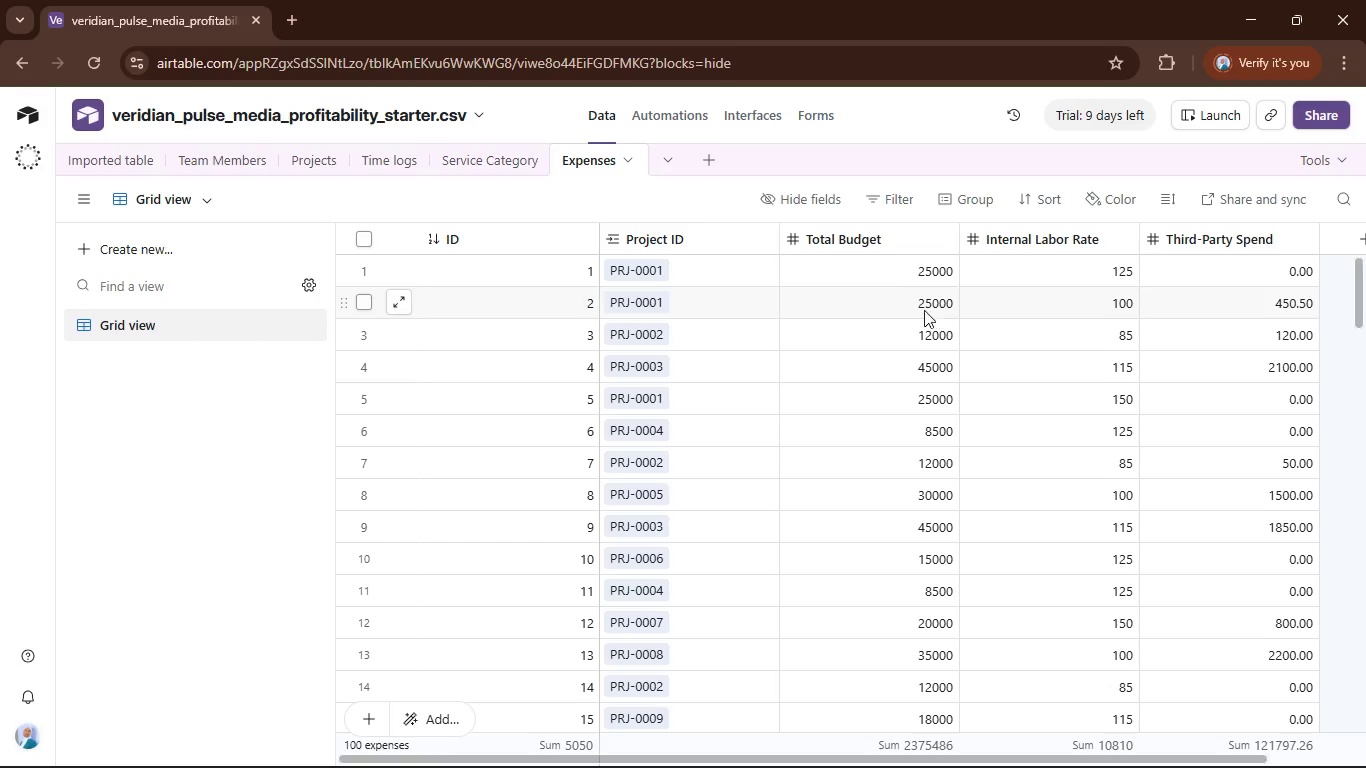 
wait(14.72)
 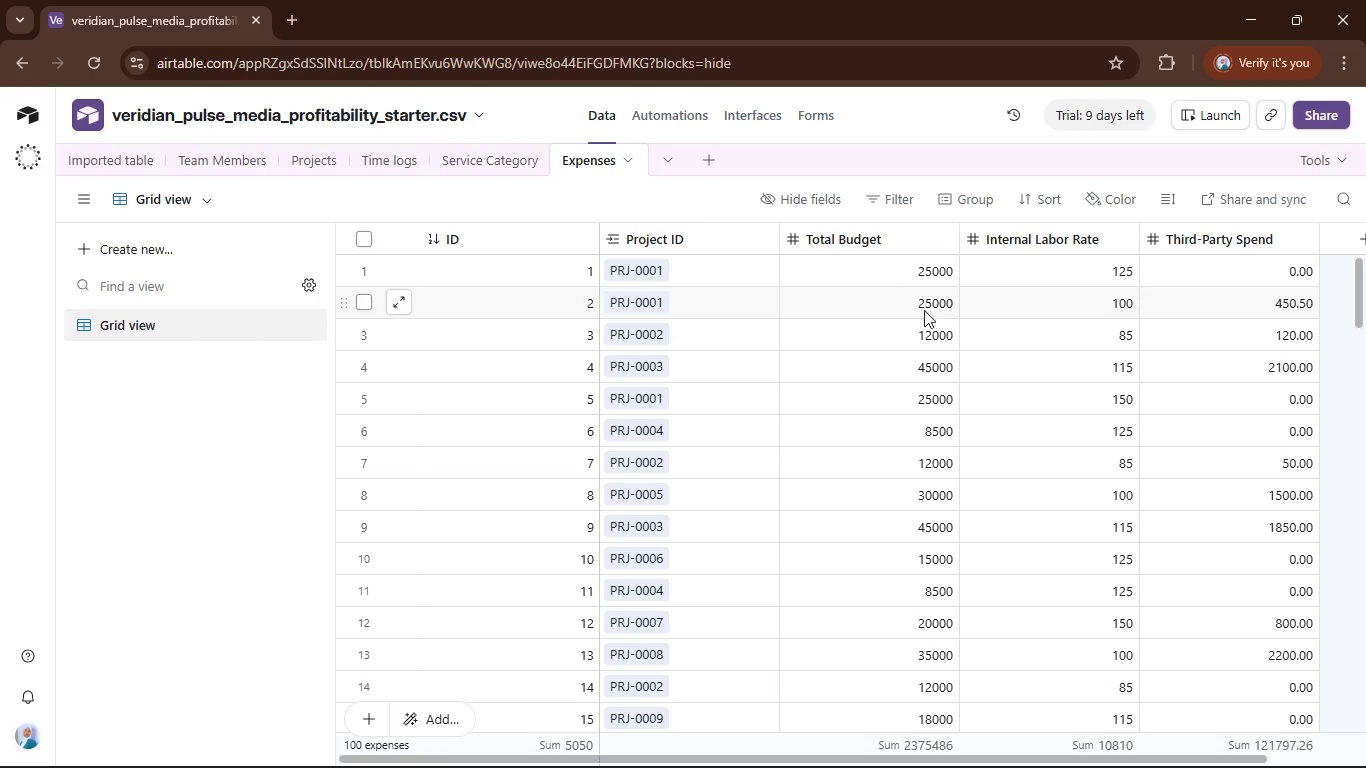 
left_click([103, 156])
 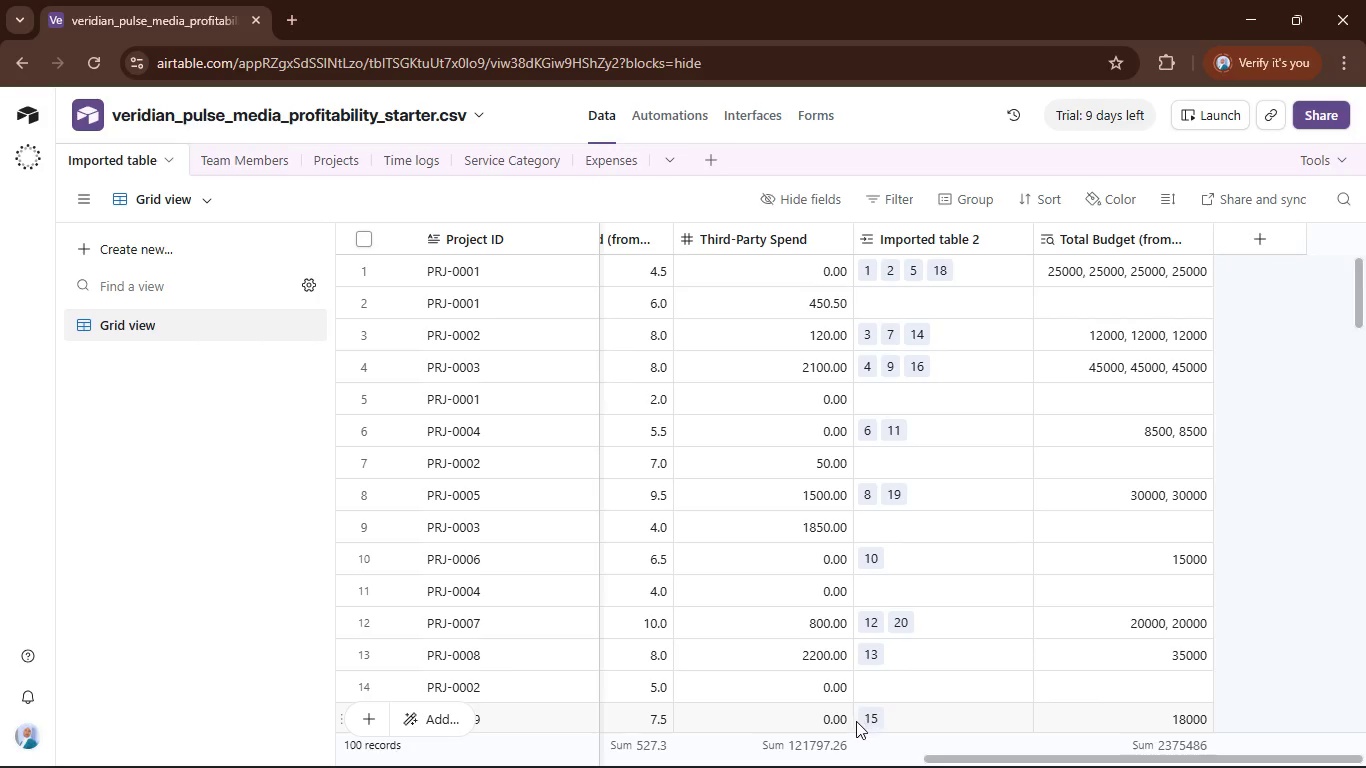 
left_click_drag(start_coordinate=[969, 757], to_coordinate=[288, 747])
 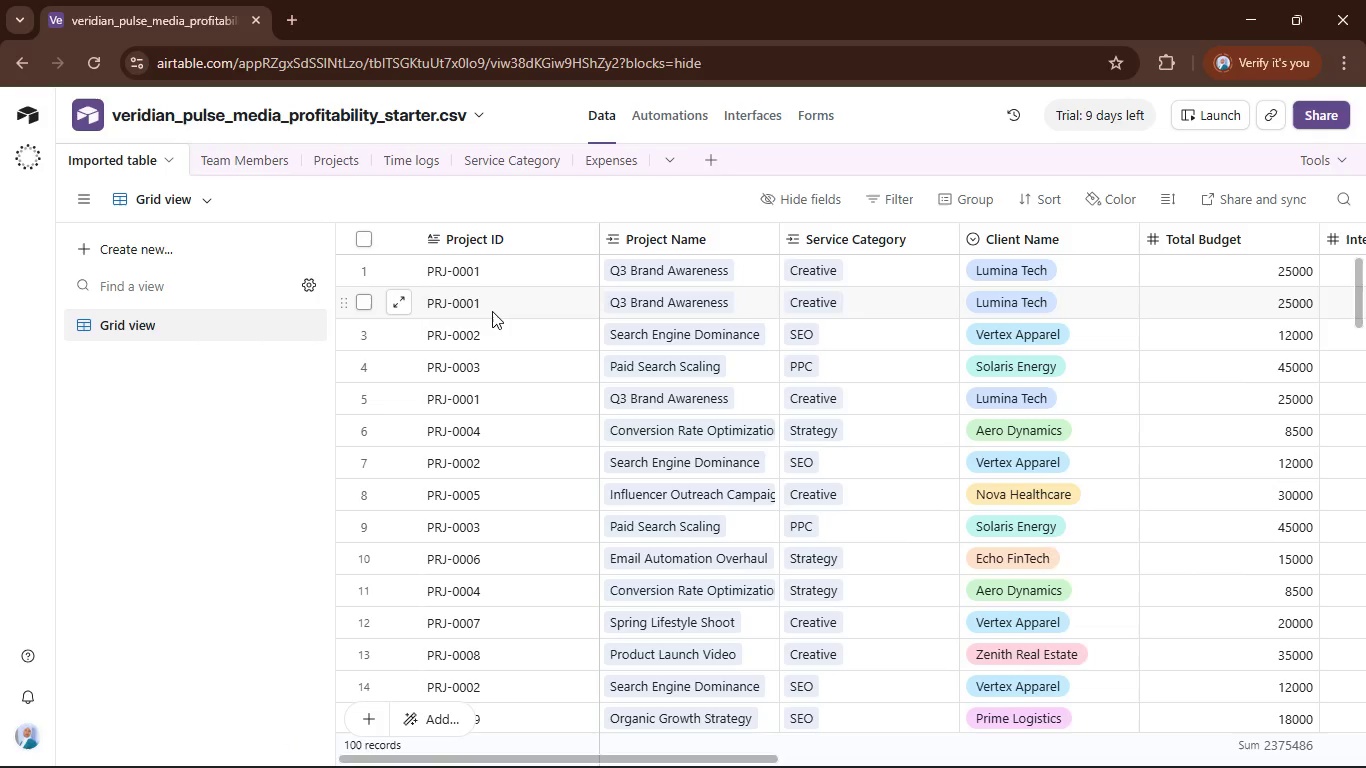 
scroll: coordinate [493, 311], scroll_direction: down, amount: 6.0
 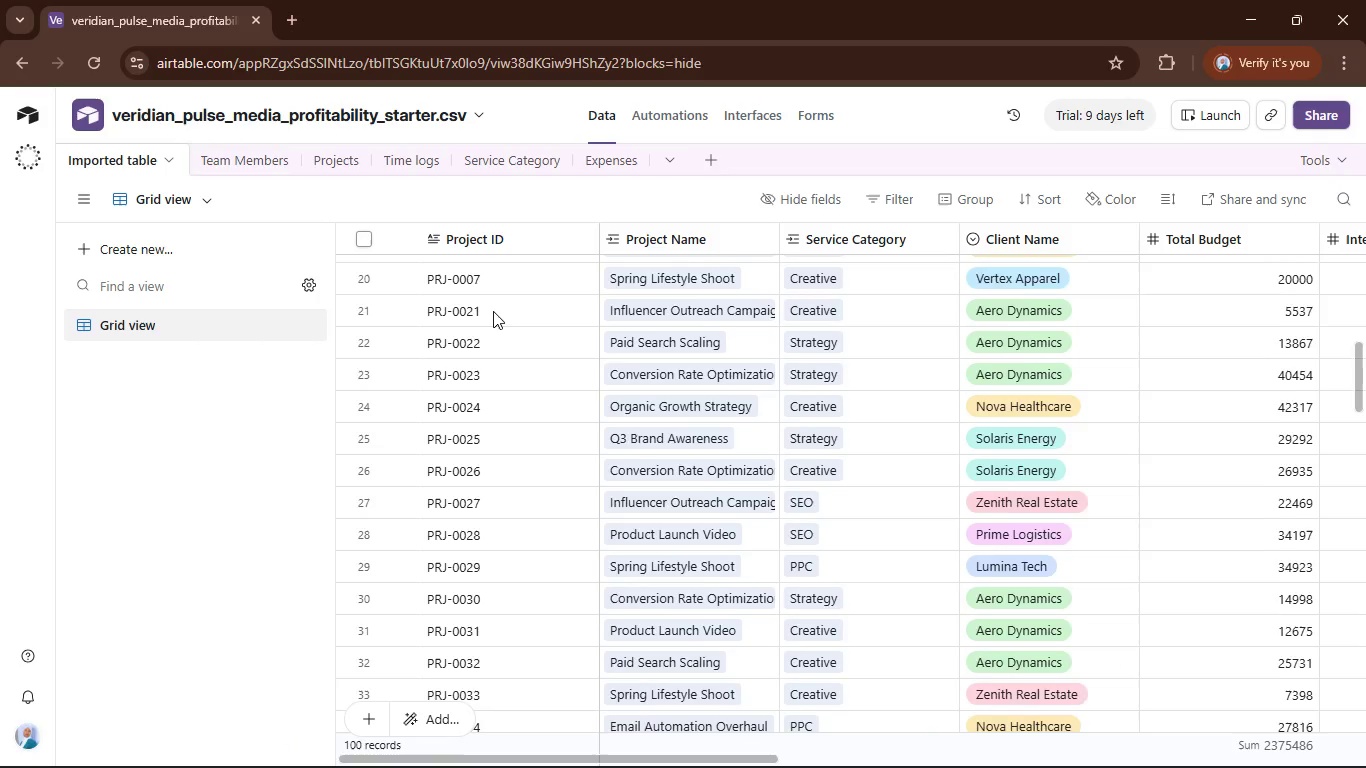 
scroll: coordinate [495, 309], scroll_direction: up, amount: 12.0
 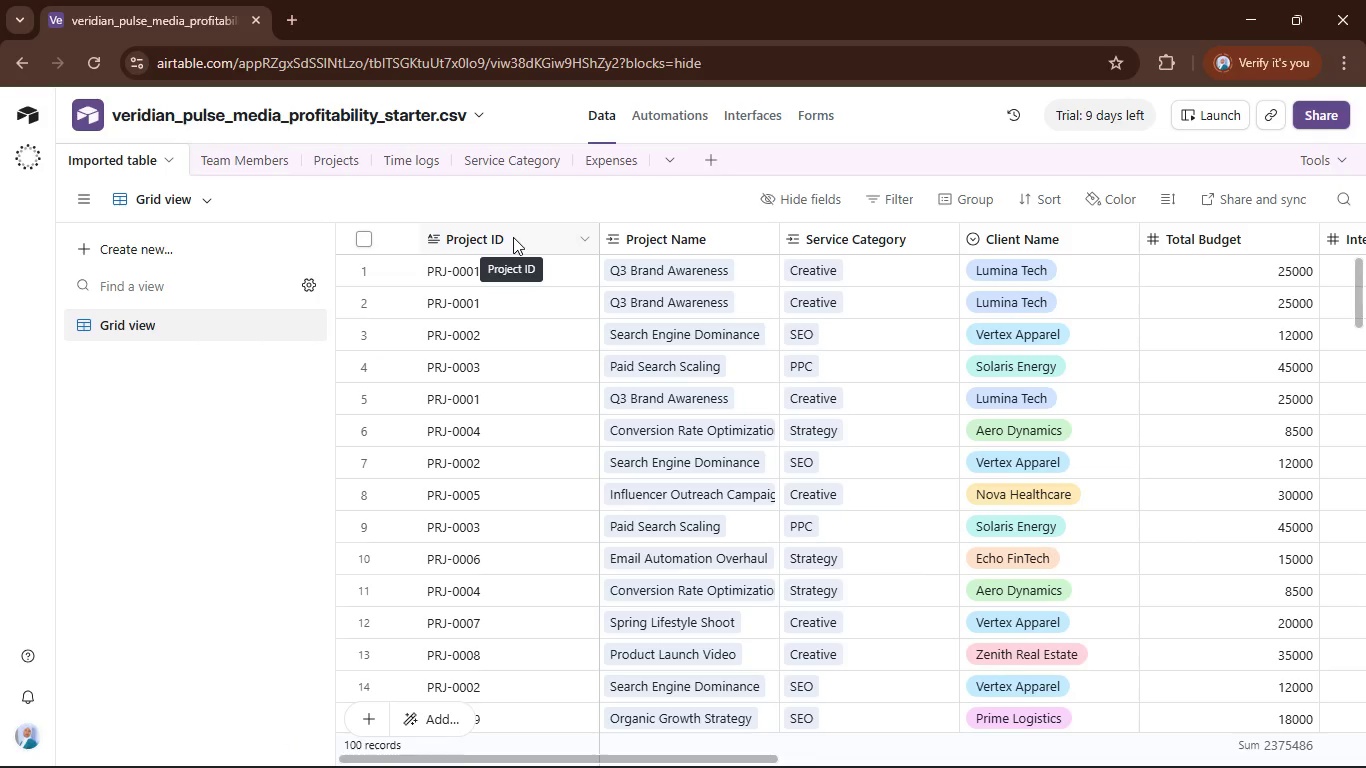 
wait(5.13)
 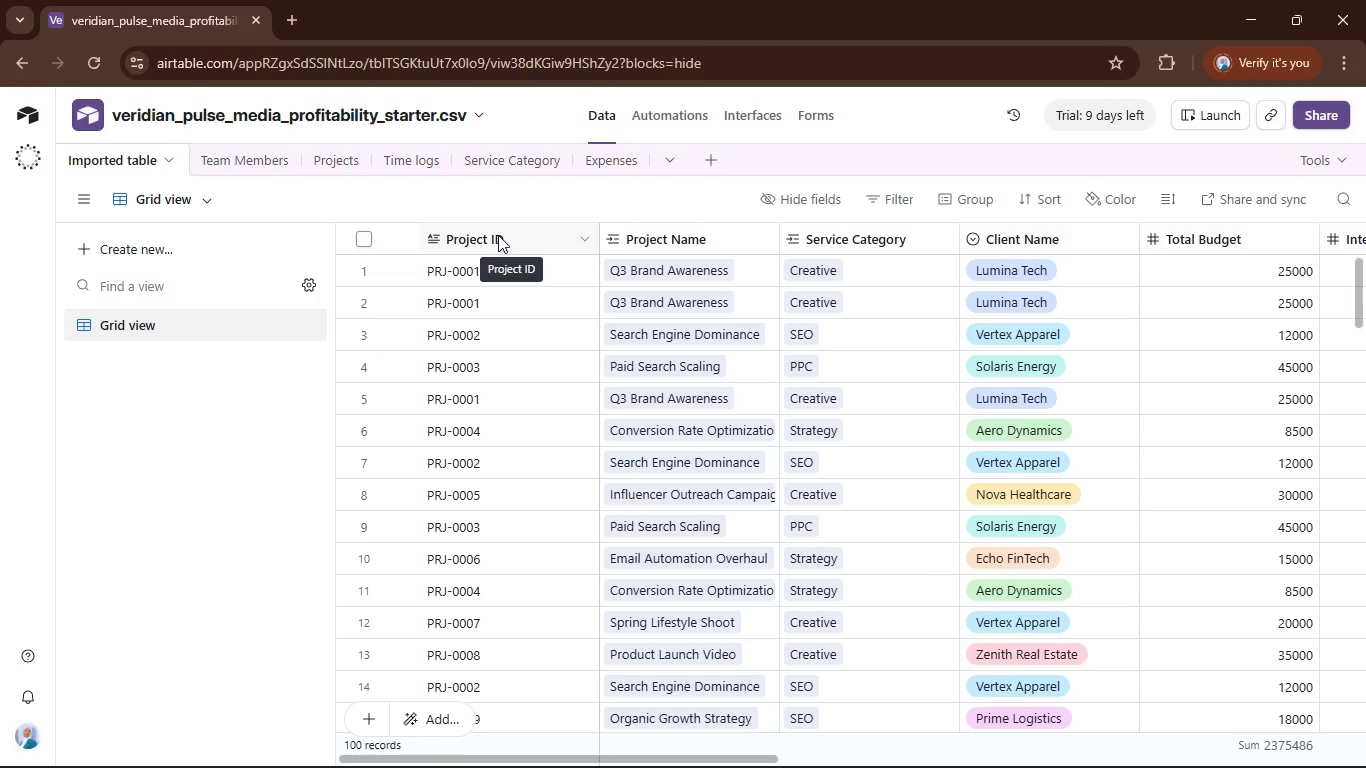 
left_click([512, 237])
 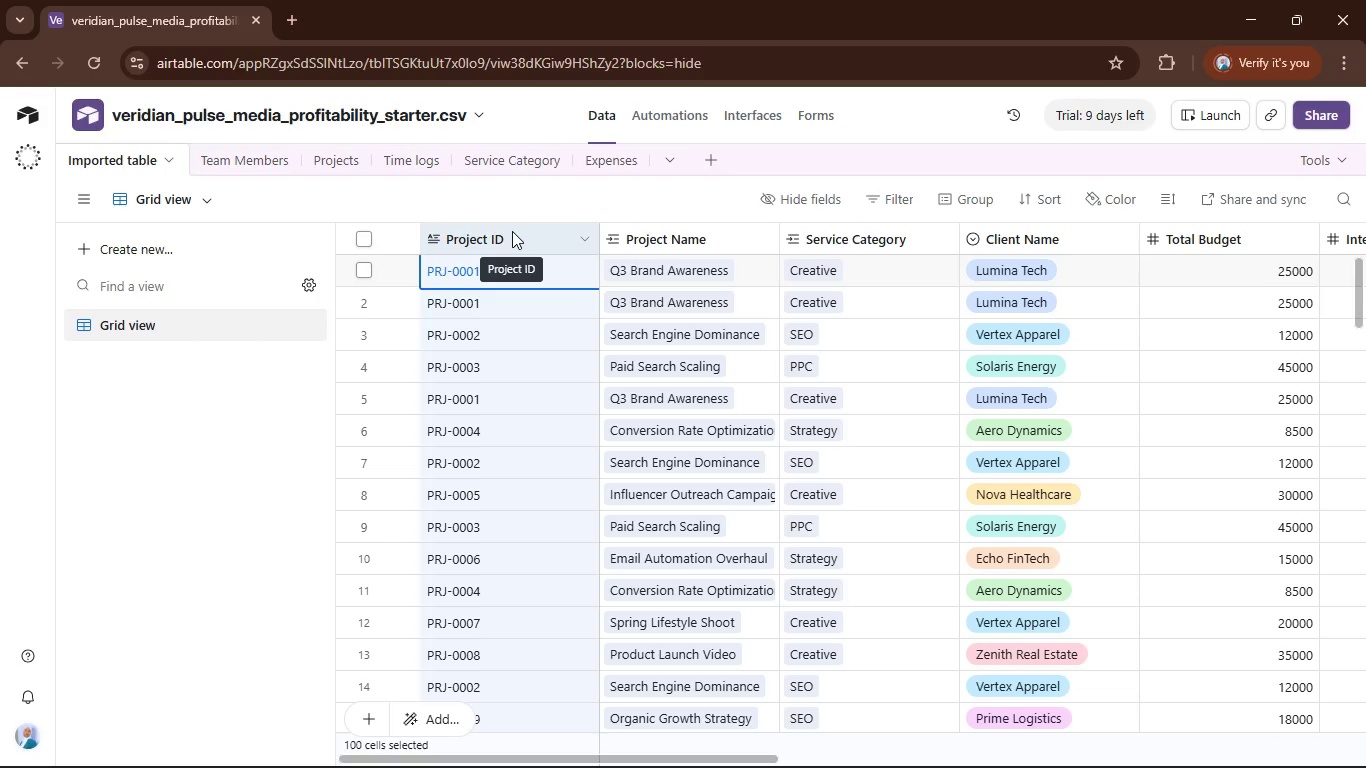 
left_click([512, 231])
 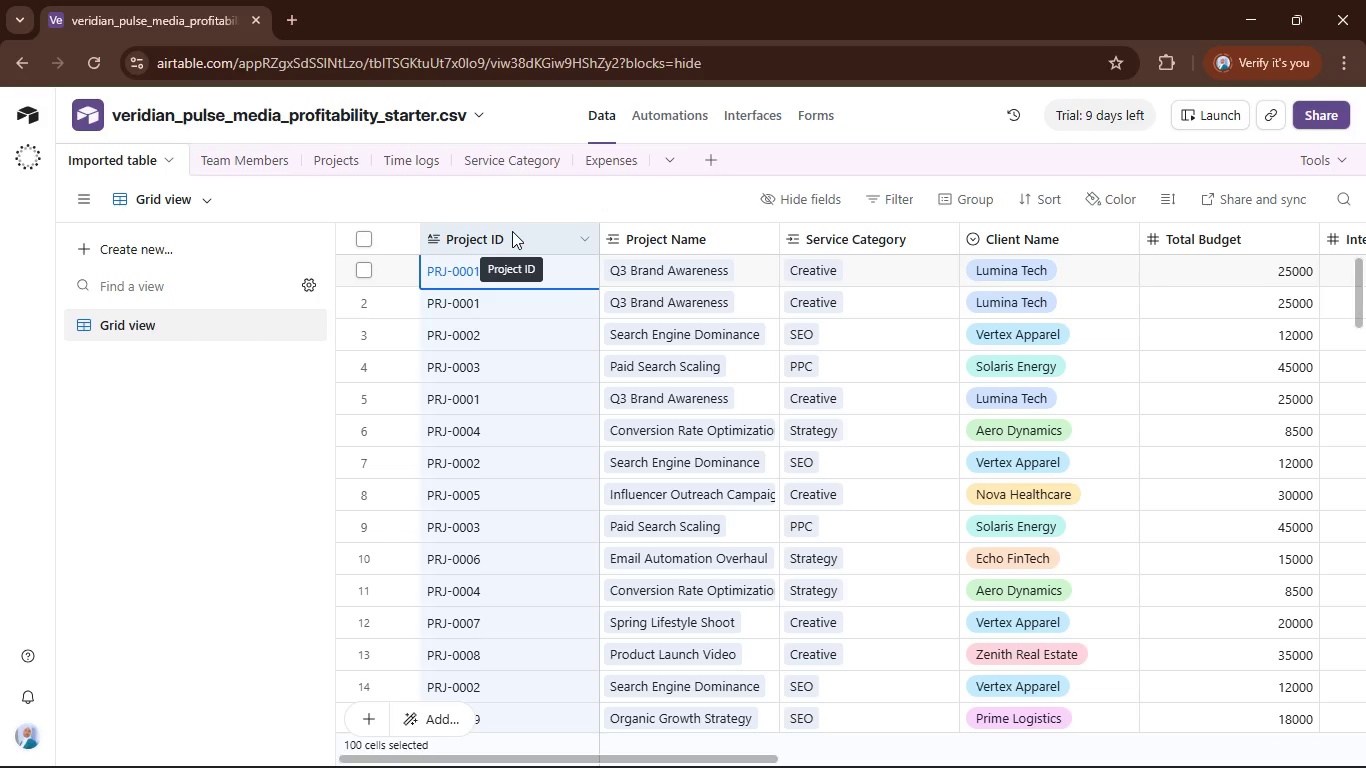 
right_click([512, 231])
 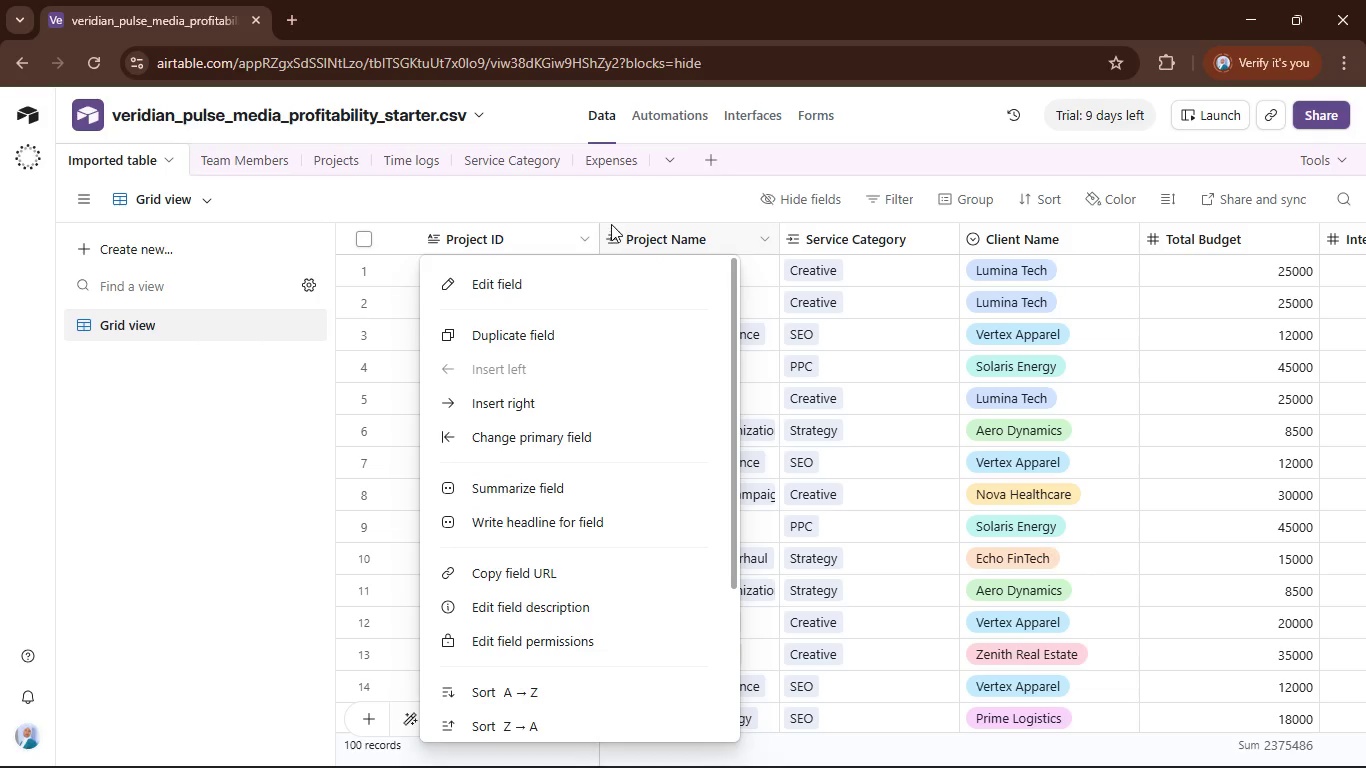 
left_click([626, 199])
 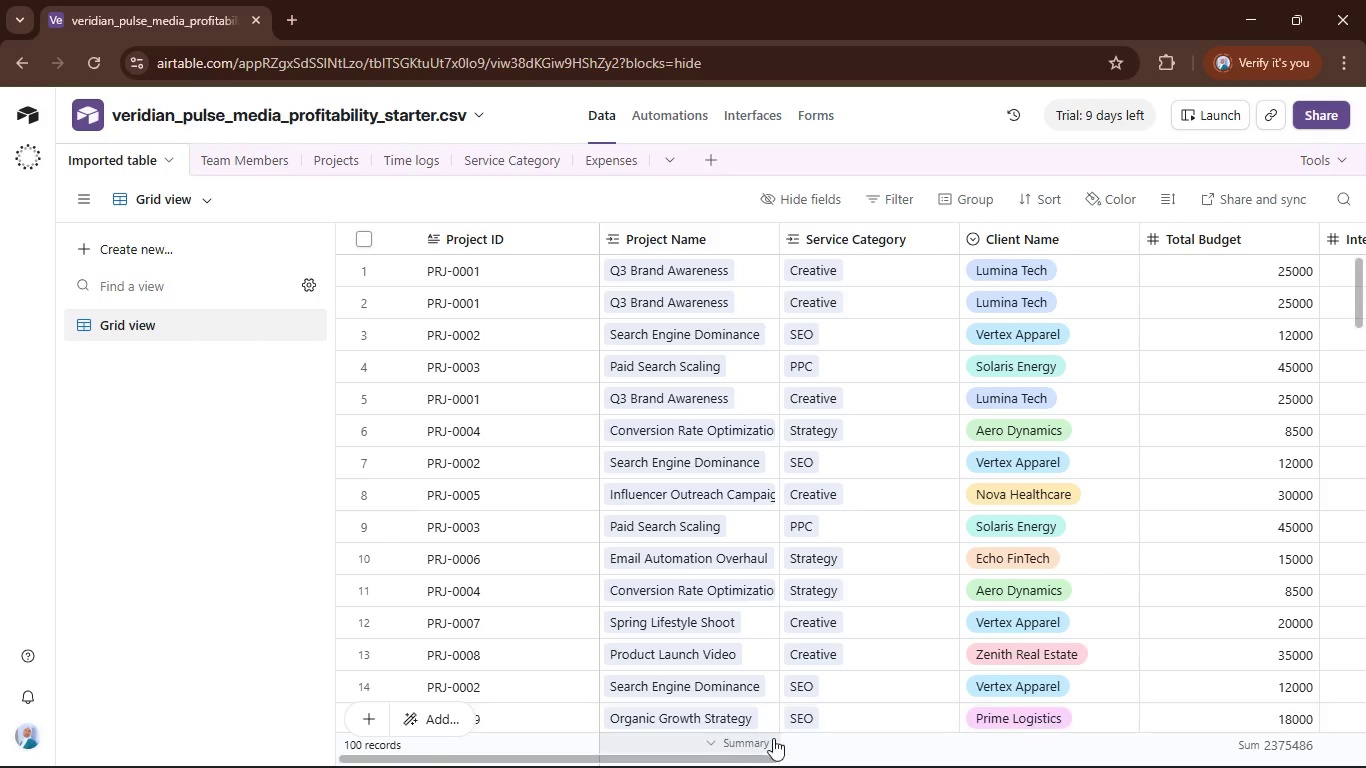 
left_click_drag(start_coordinate=[749, 759], to_coordinate=[1365, 754])
 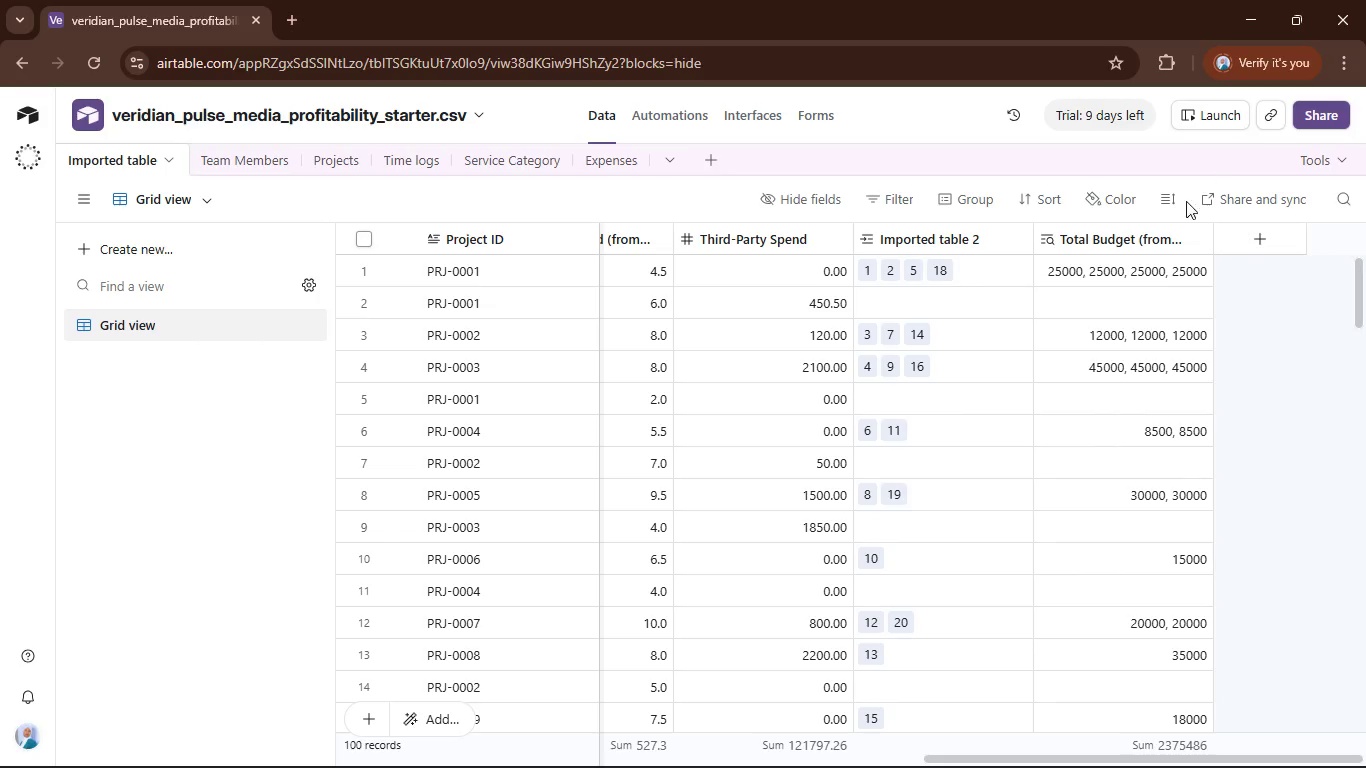 
left_click([1143, 224])
 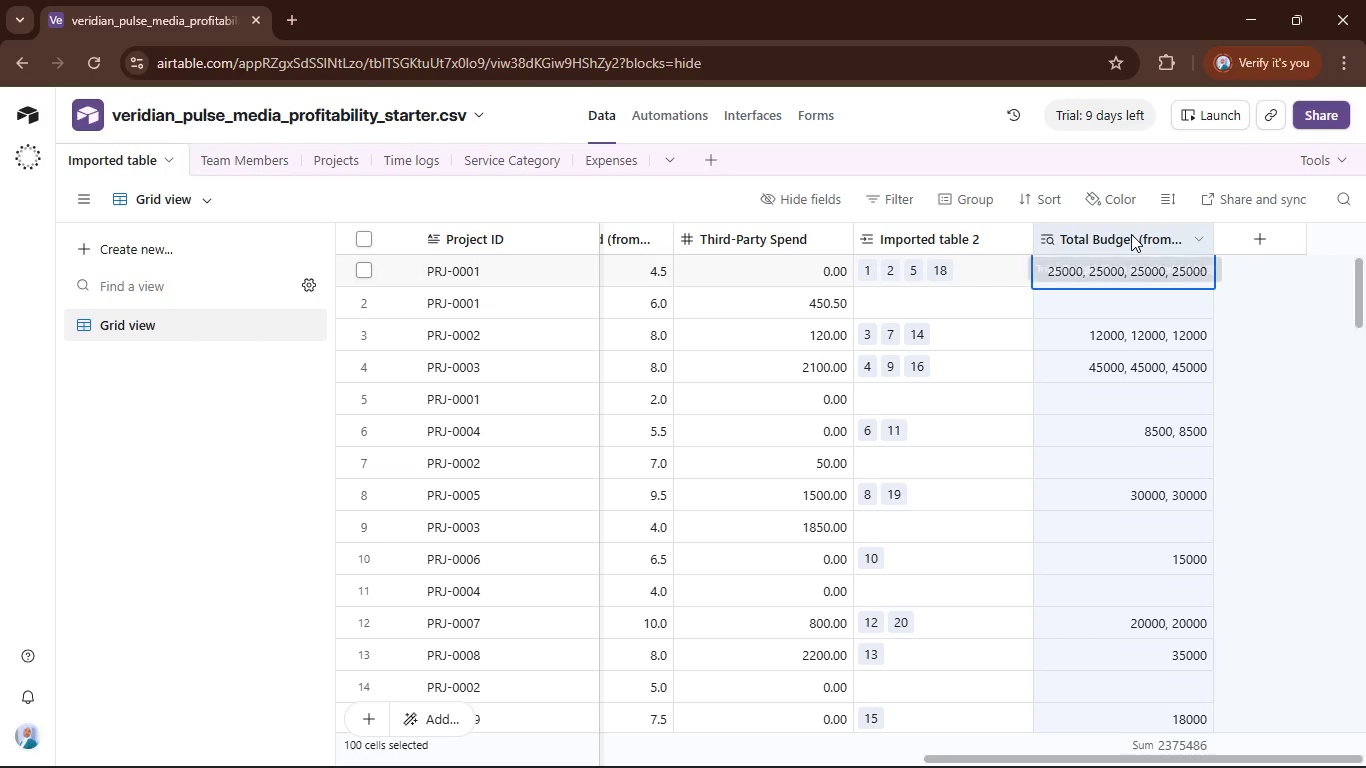 
right_click([1131, 234])
 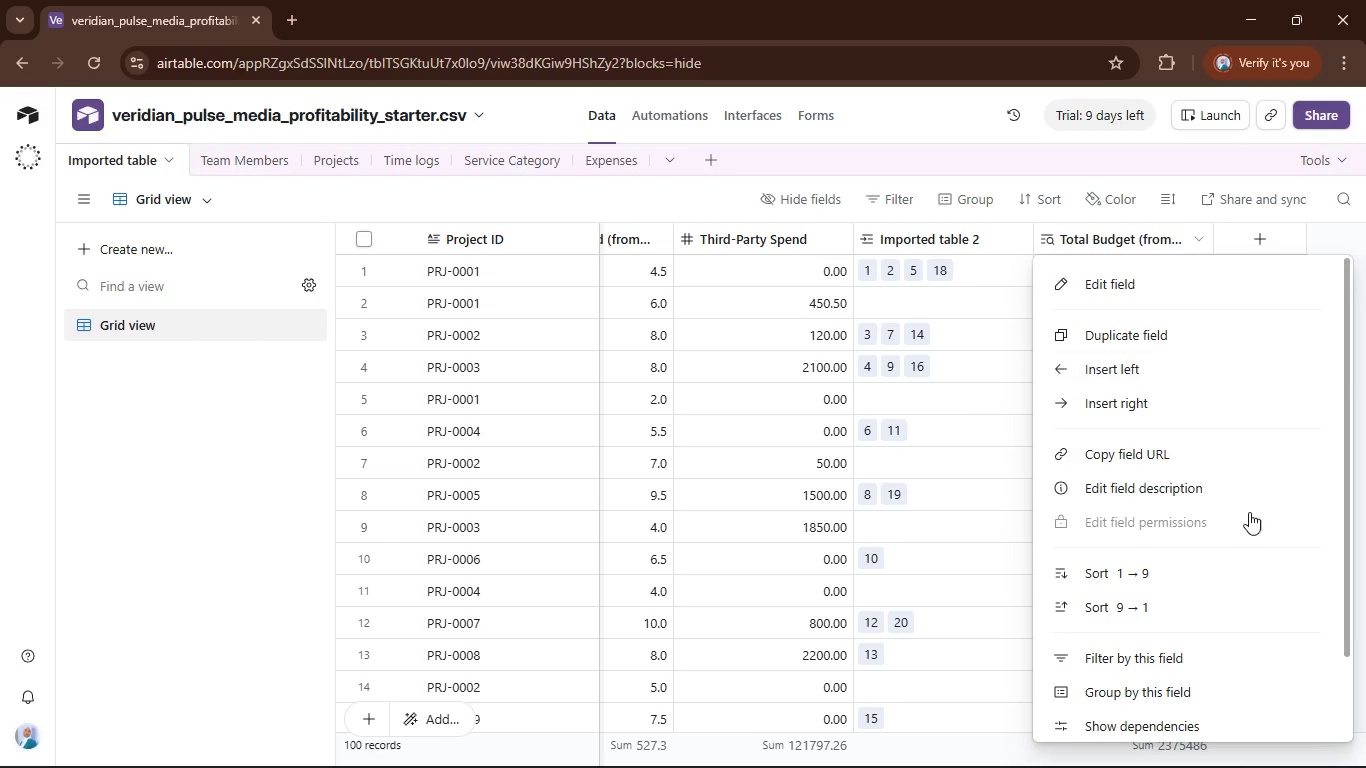 
scroll: coordinate [1242, 527], scroll_direction: down, amount: 8.0
 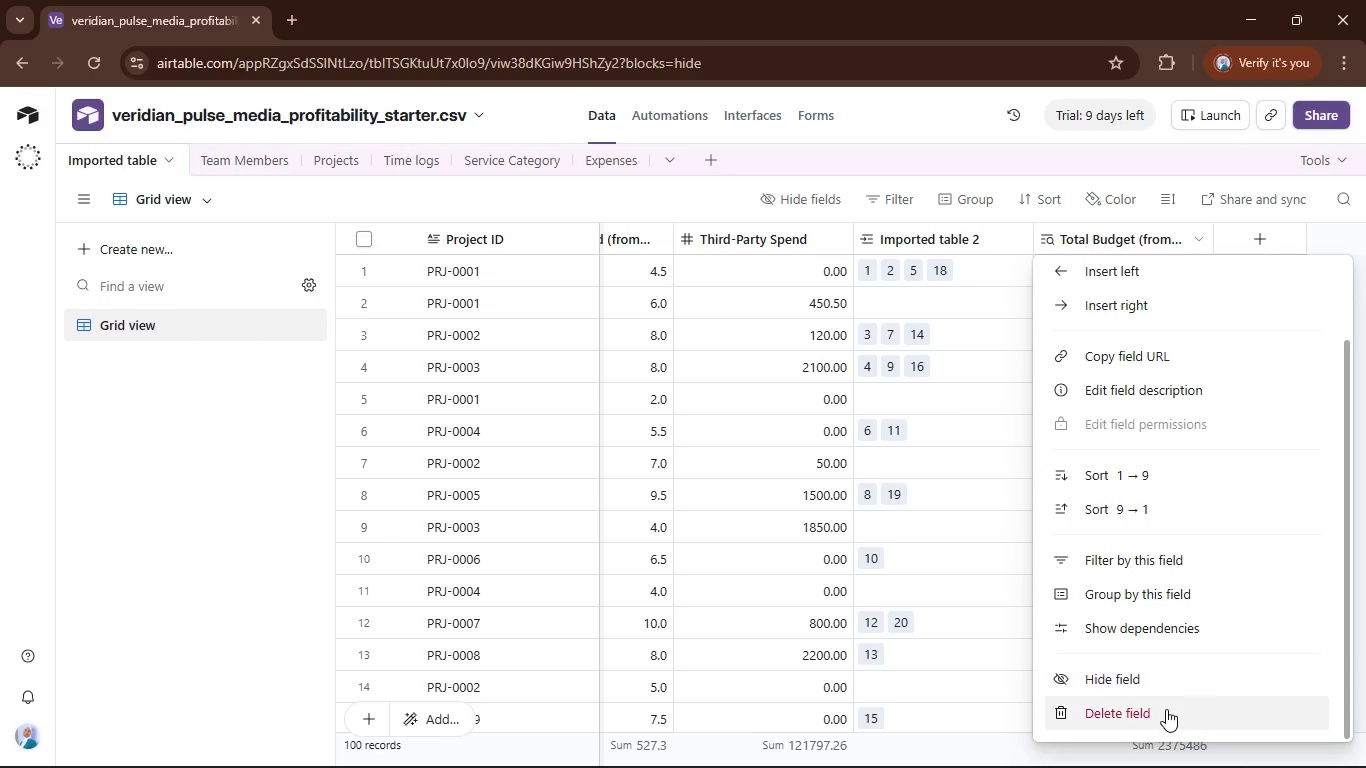 
left_click([1166, 709])
 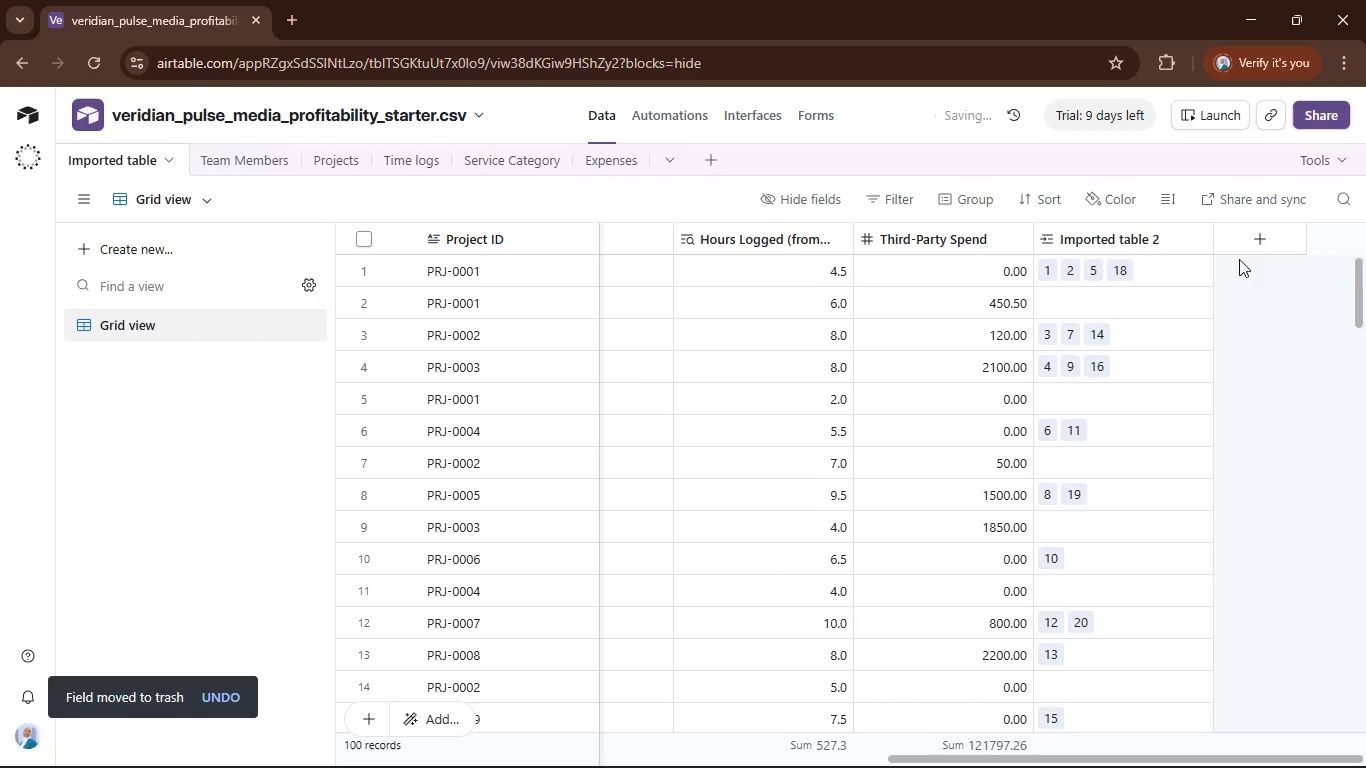 
left_click([1255, 239])
 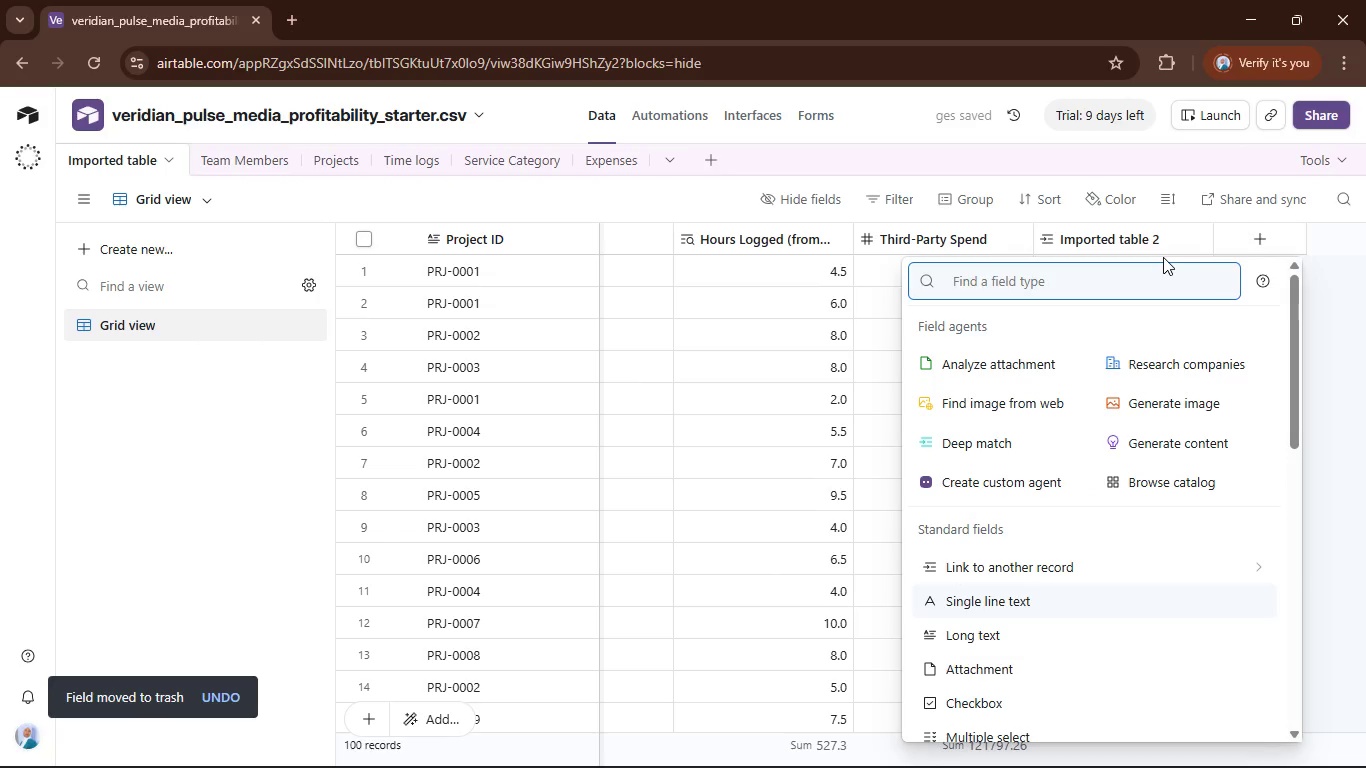 
type(auto)
 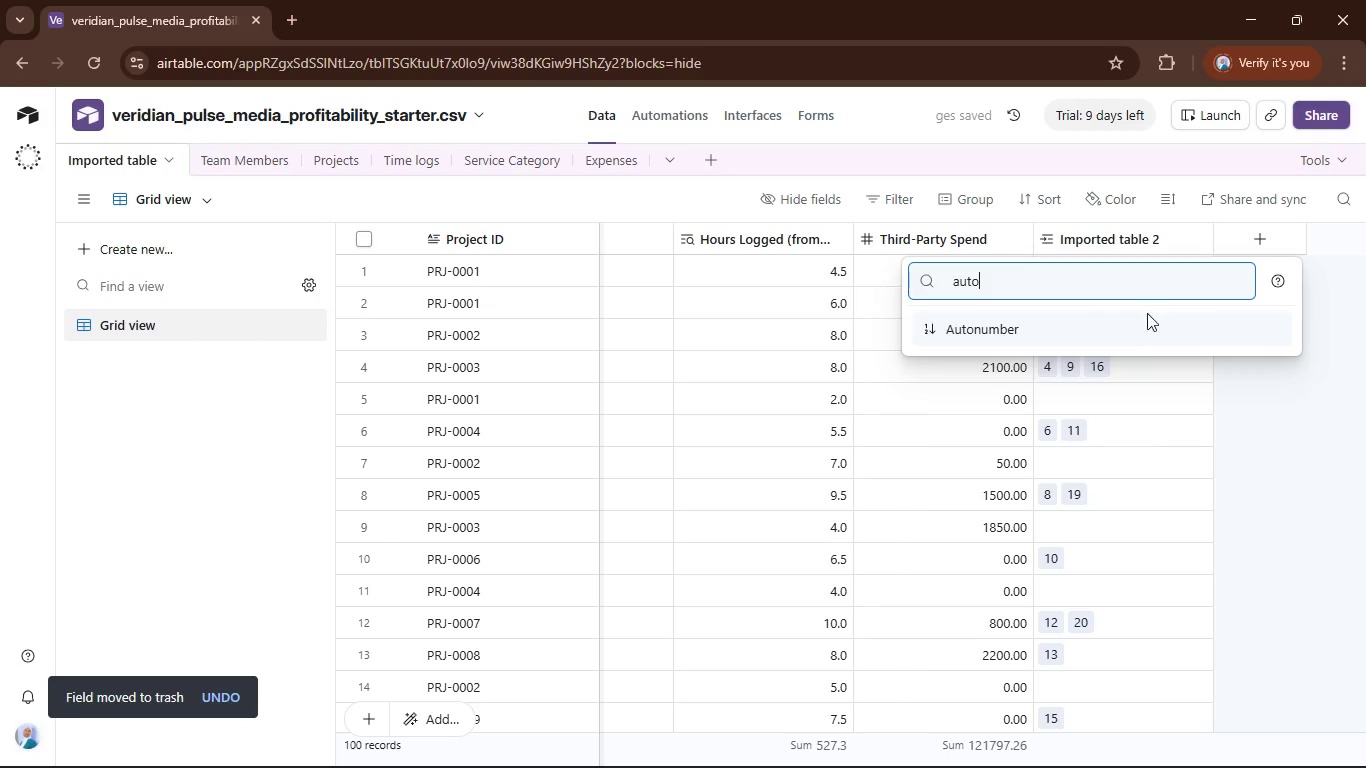 
left_click([1145, 333])
 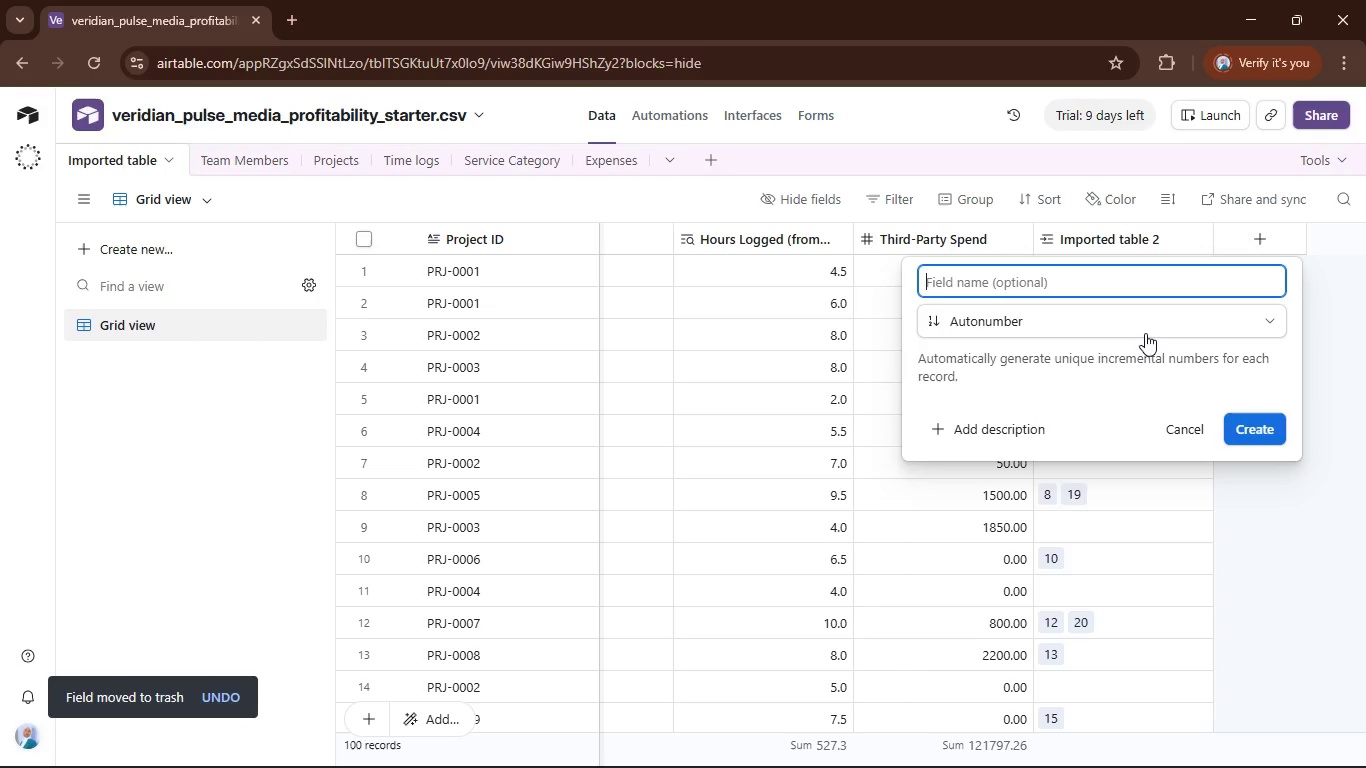 
hold_key(key=ShiftRight, duration=0.41)
 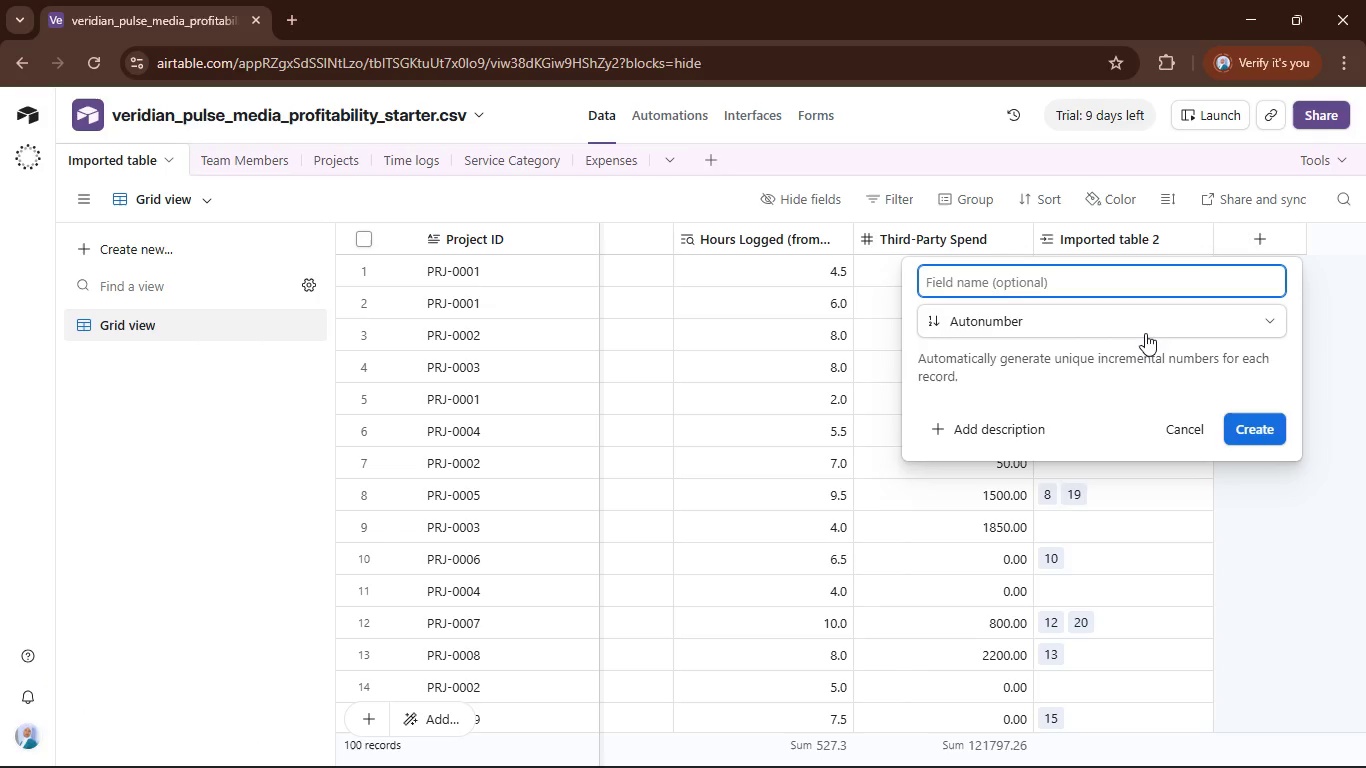 
type(sequencil)
key(Backspace)
type(al )
key(Backspace)
type(numbers seaqu)
key(Backspace)
key(Backspace)
key(Backspace)
type(quences)
 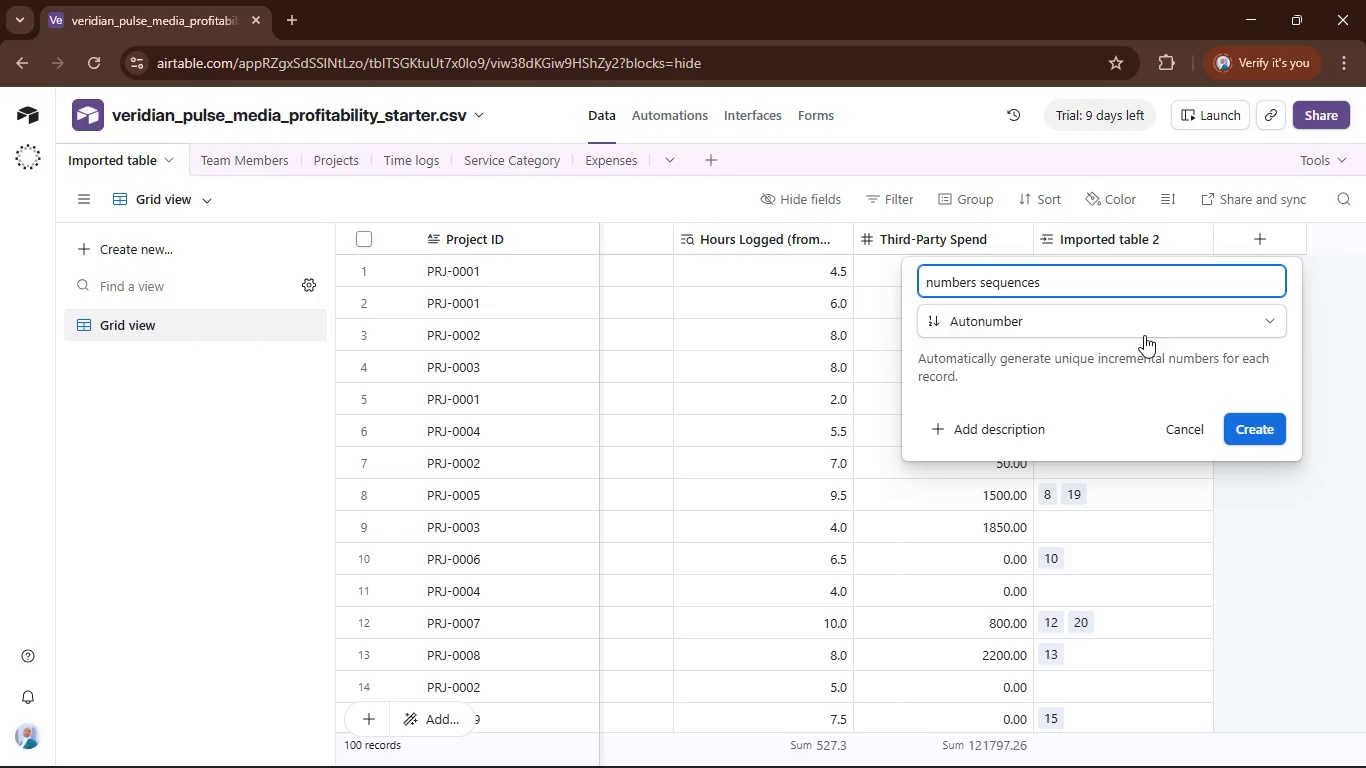 
left_click([1243, 424])
 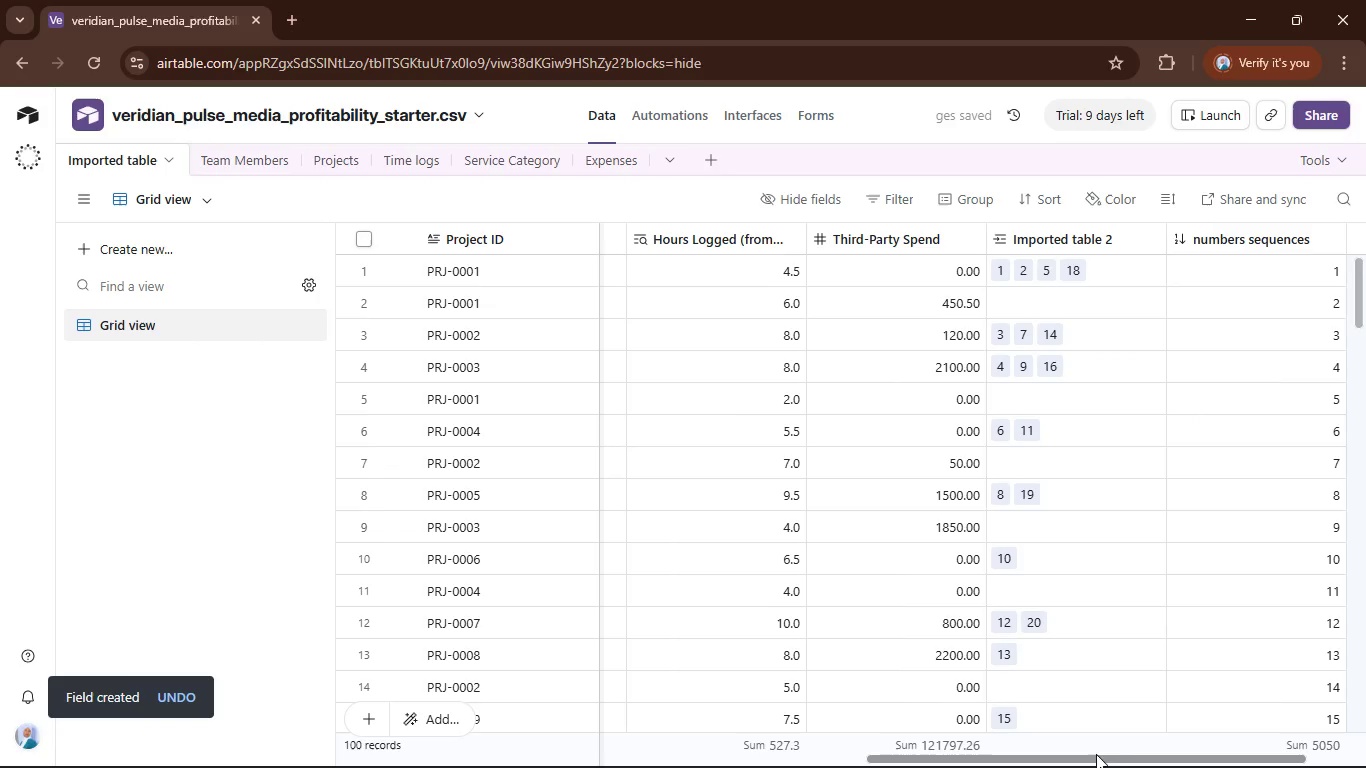 
left_click_drag(start_coordinate=[1111, 750], to_coordinate=[1302, 726])
 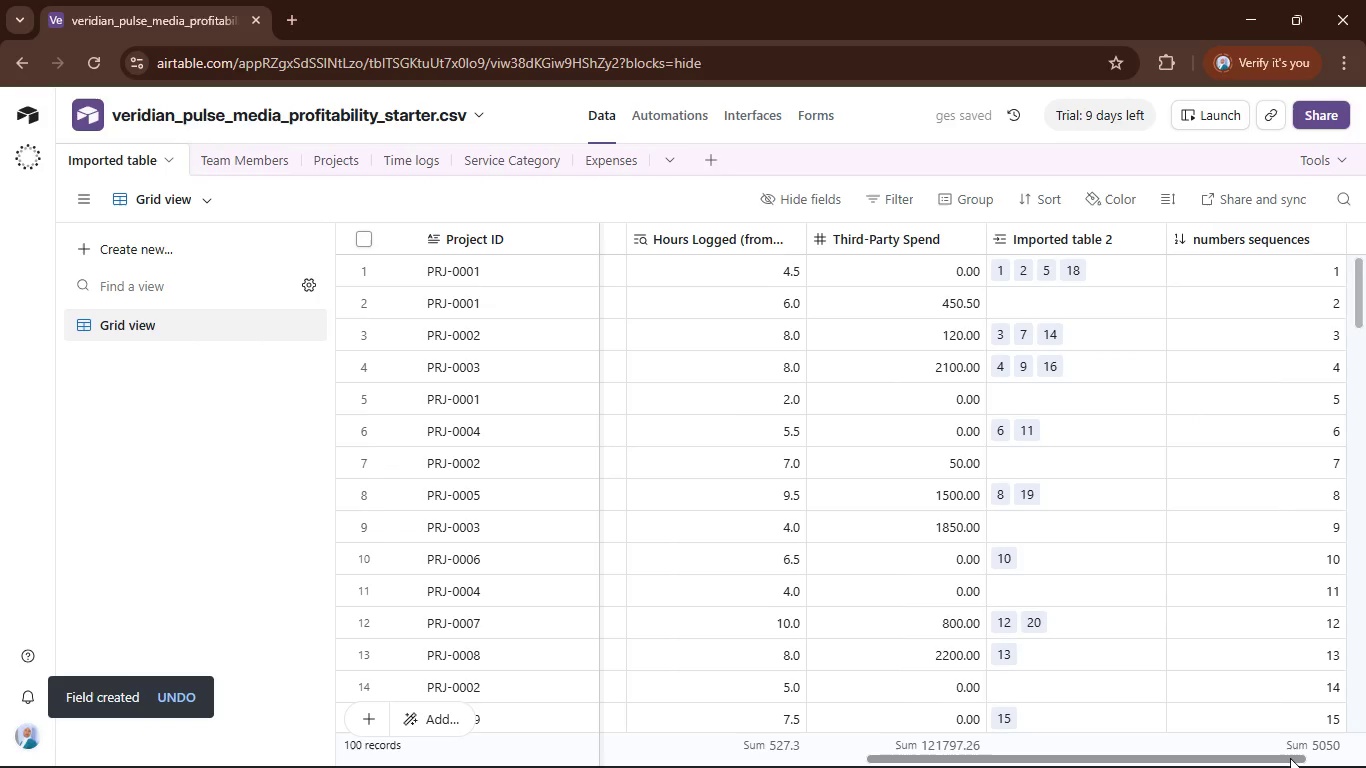 
left_click_drag(start_coordinate=[1290, 758], to_coordinate=[1365, 749])
 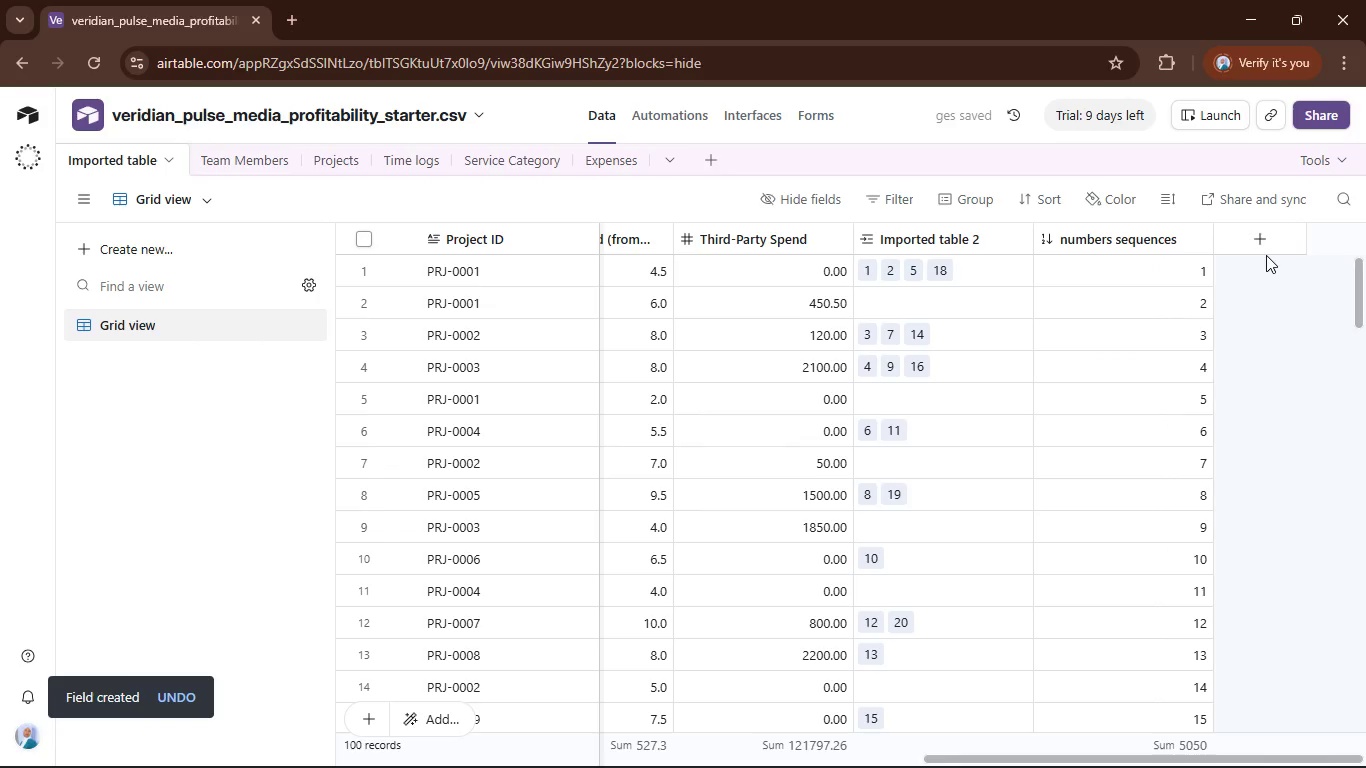 
left_click([1264, 238])
 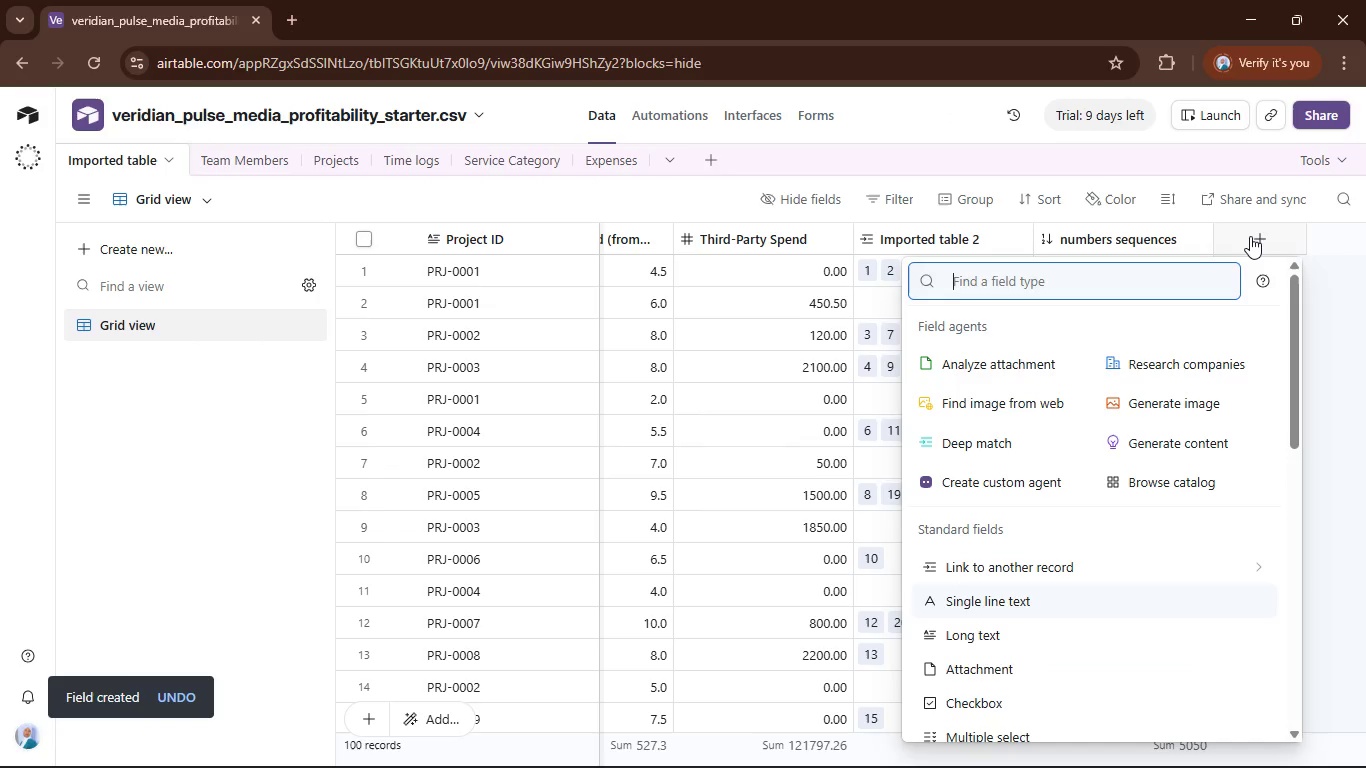 
type(ID)
 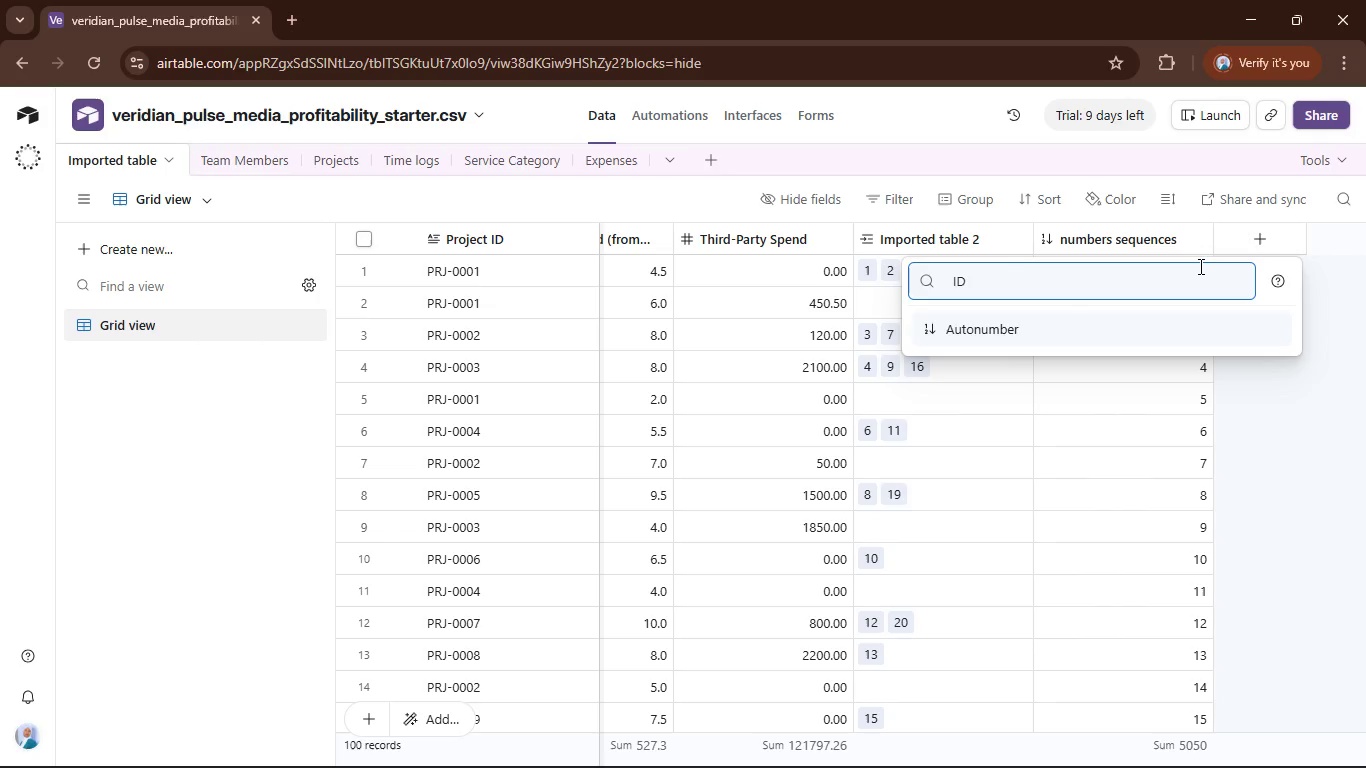 
key(Backspace)
key(Backspace)
type(for)
 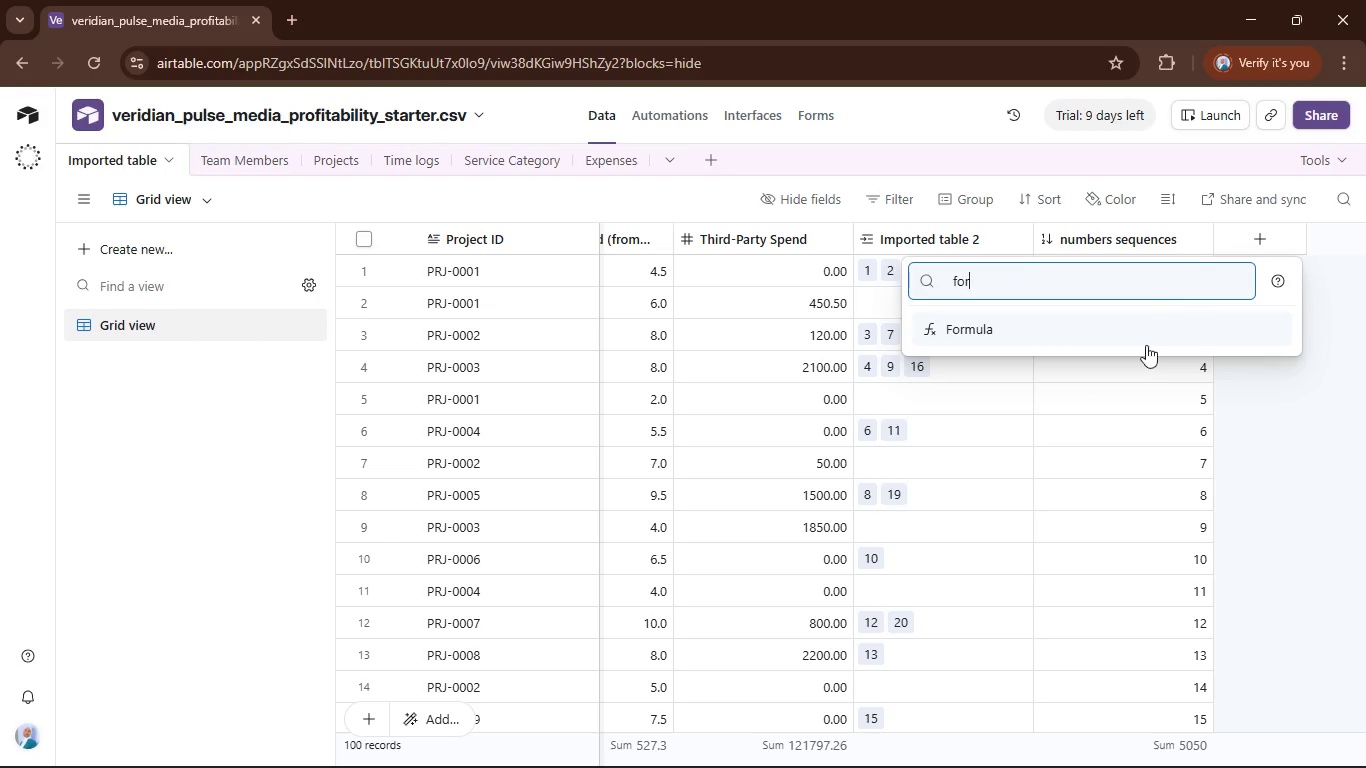 
left_click([1146, 345])
 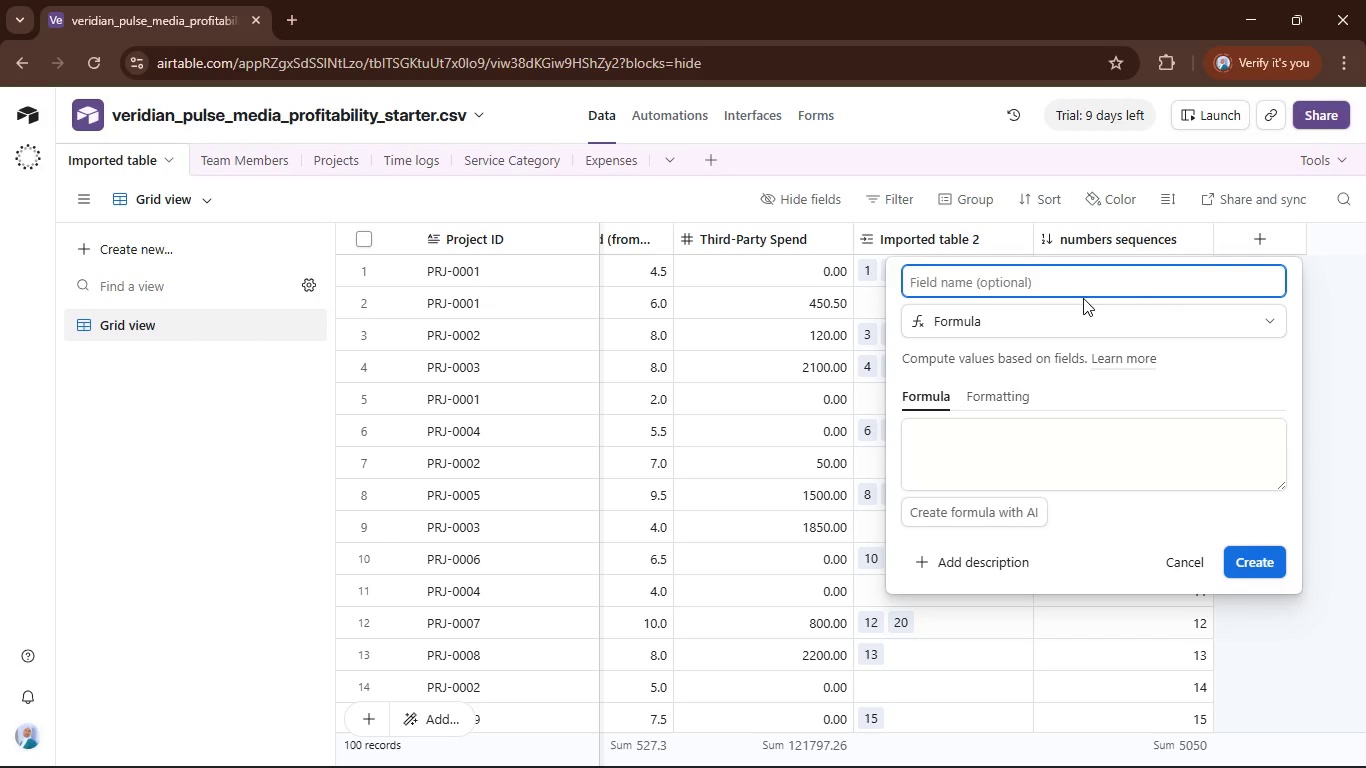 
left_click([1084, 286])
 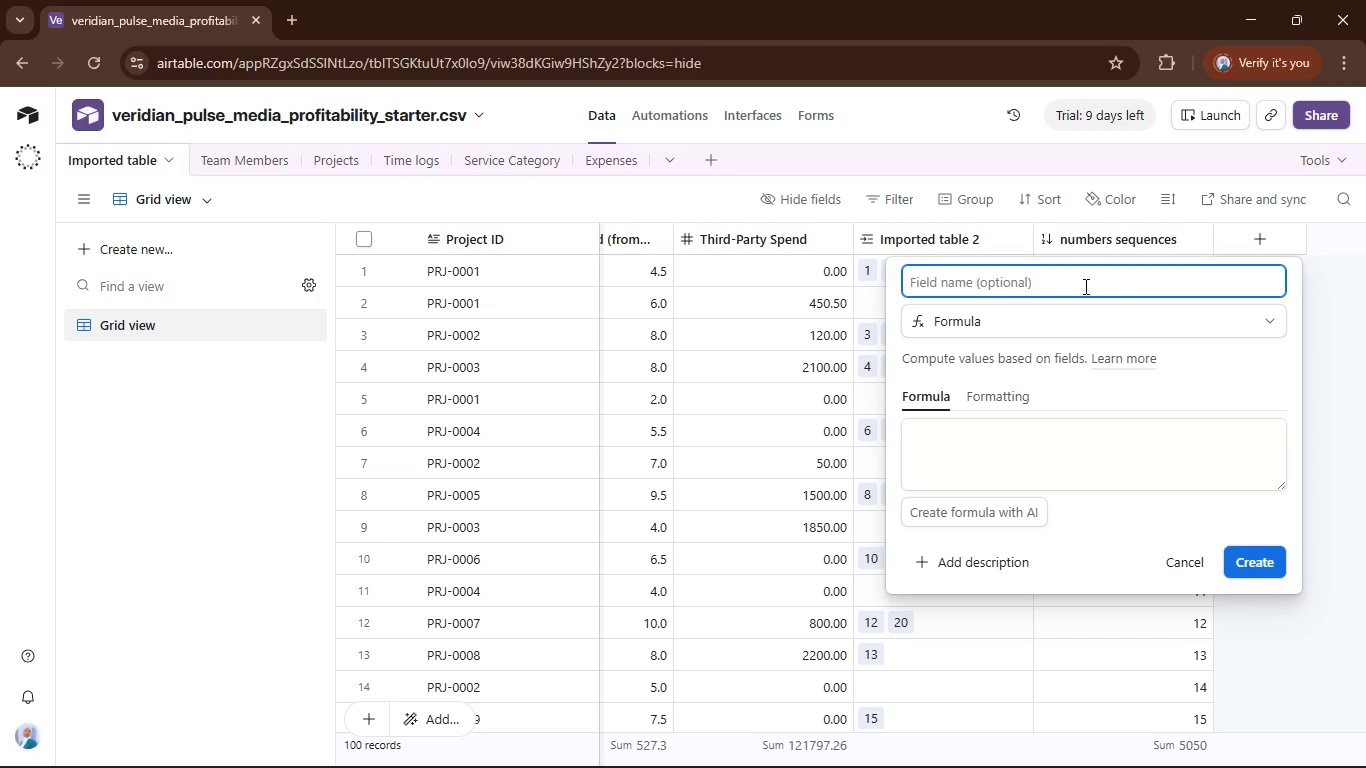 
type(ID)
 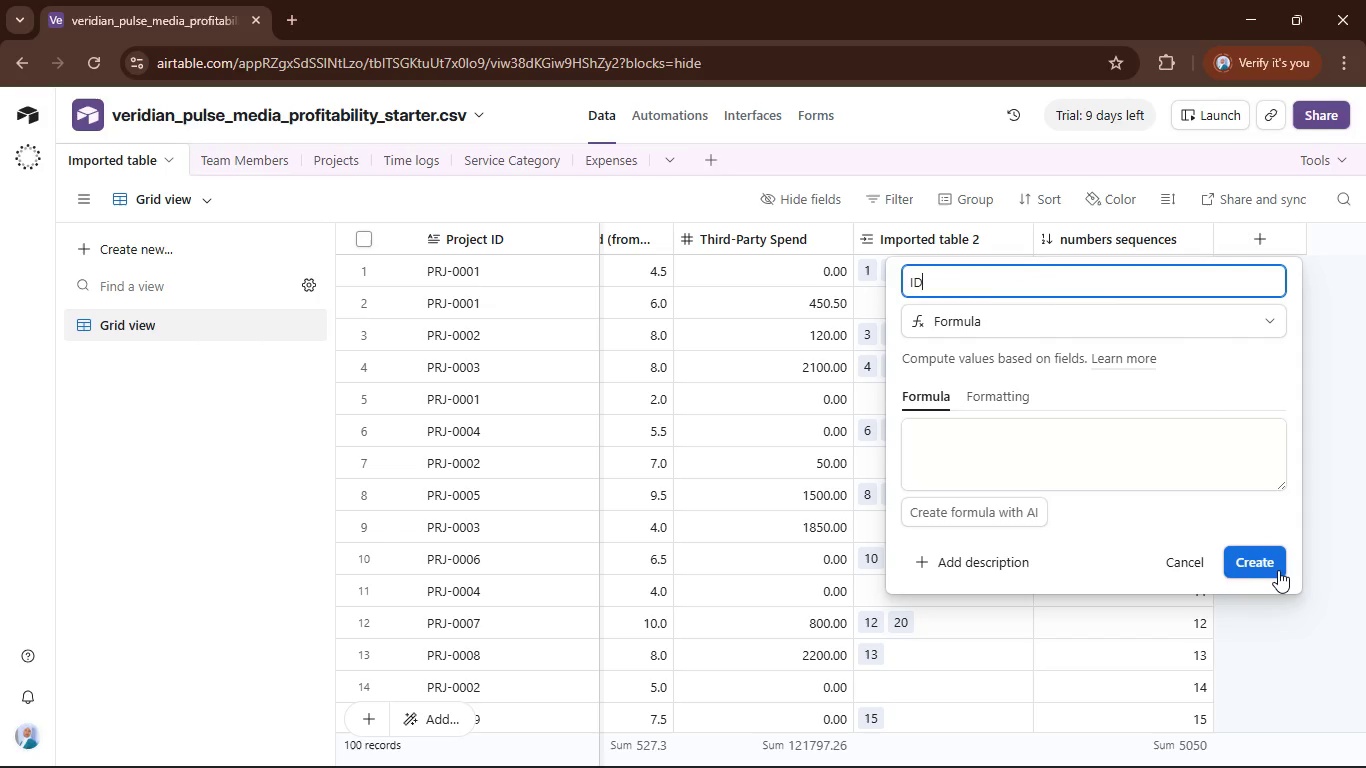 
left_click([1158, 449])
 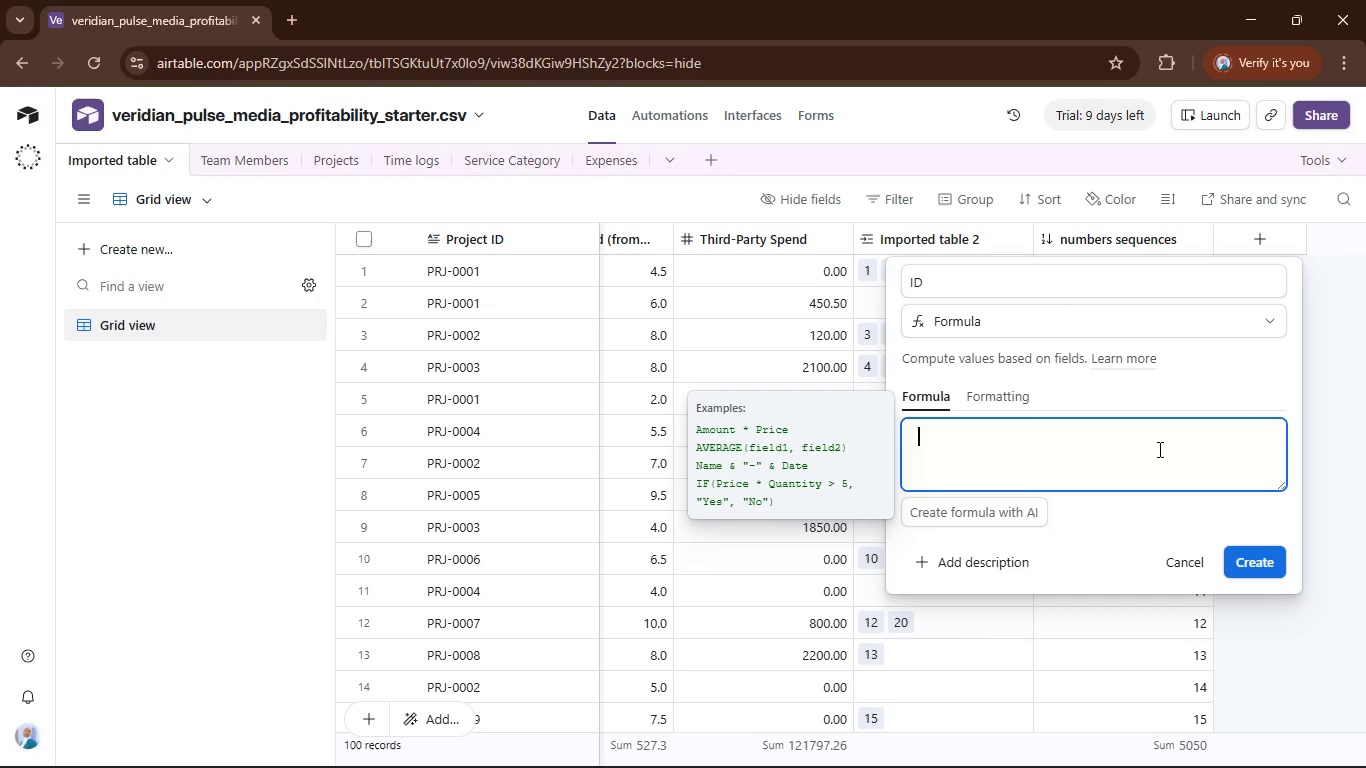 
key(Shift+Quote)
 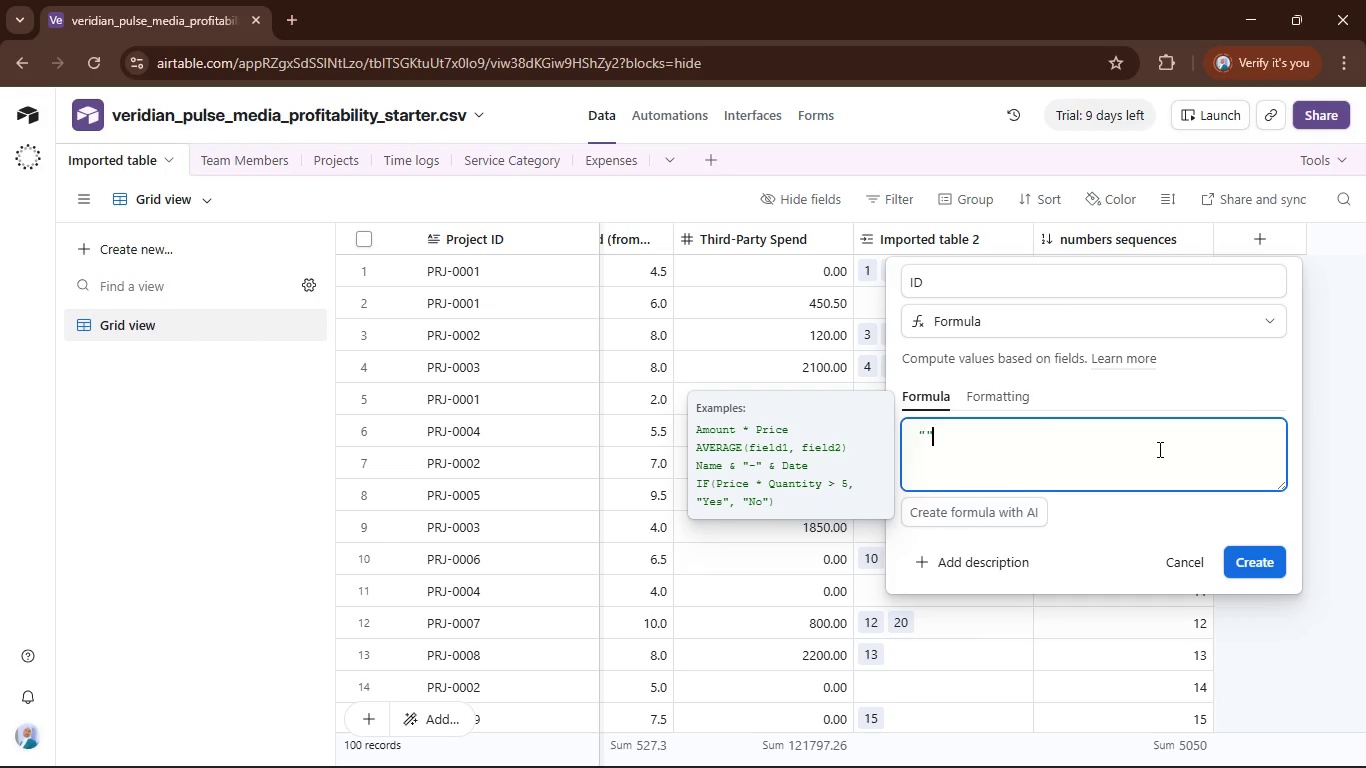 
key(Shift+Quote)
 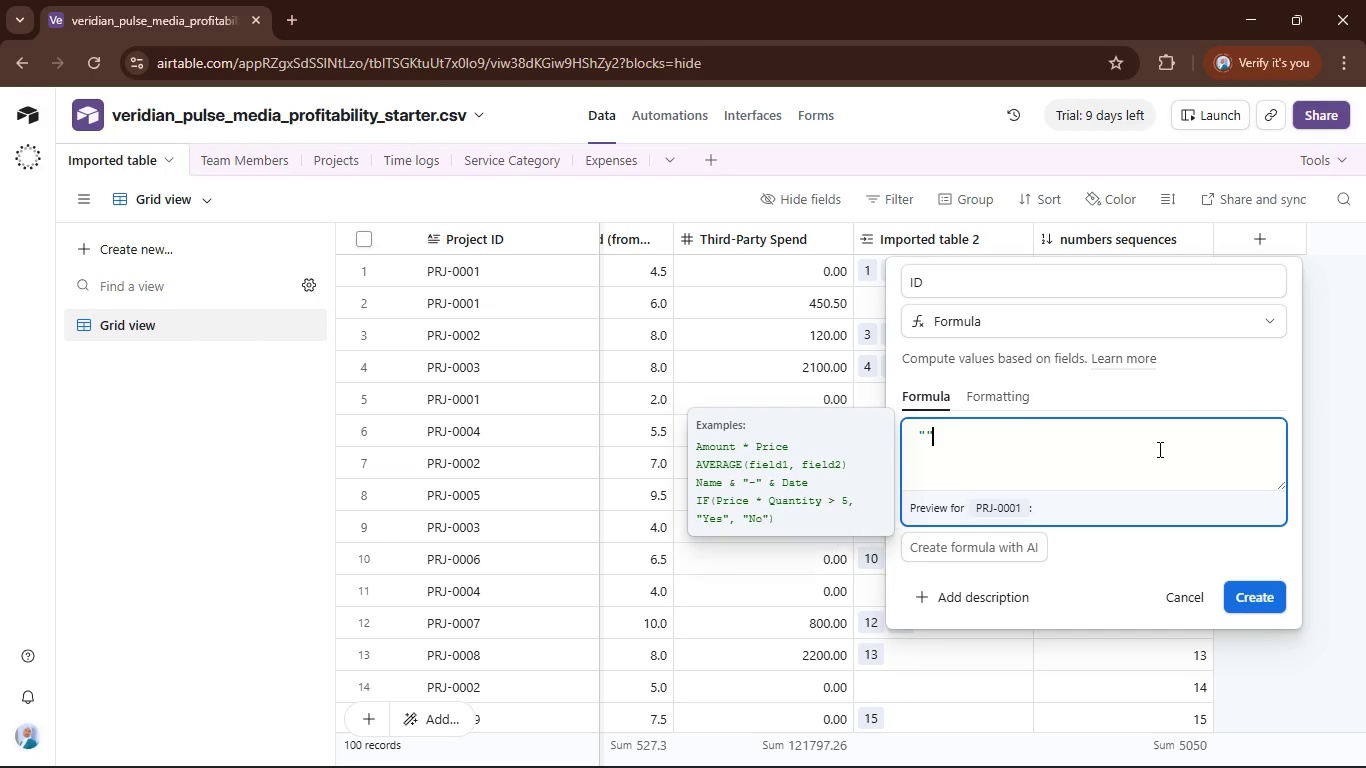 
key(ArrowLeft)
 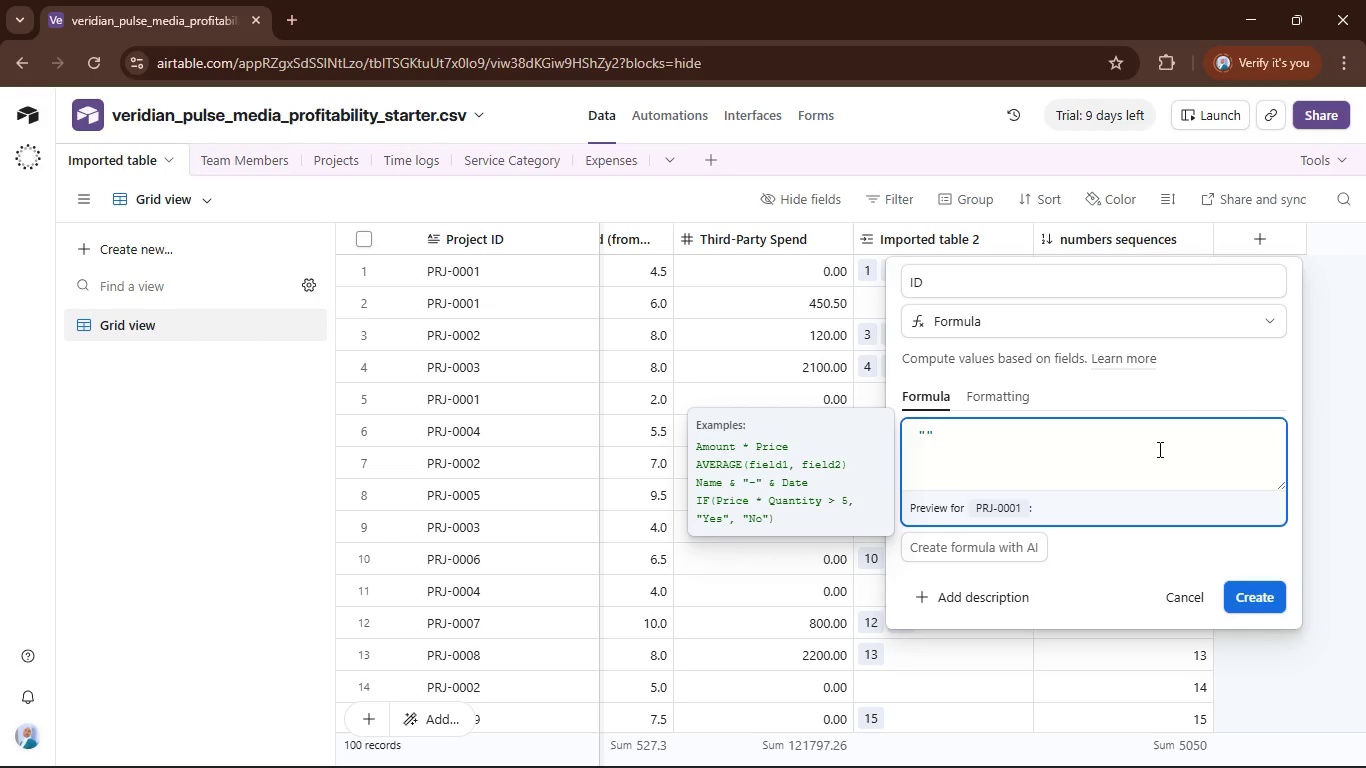 
type(PRJ)
 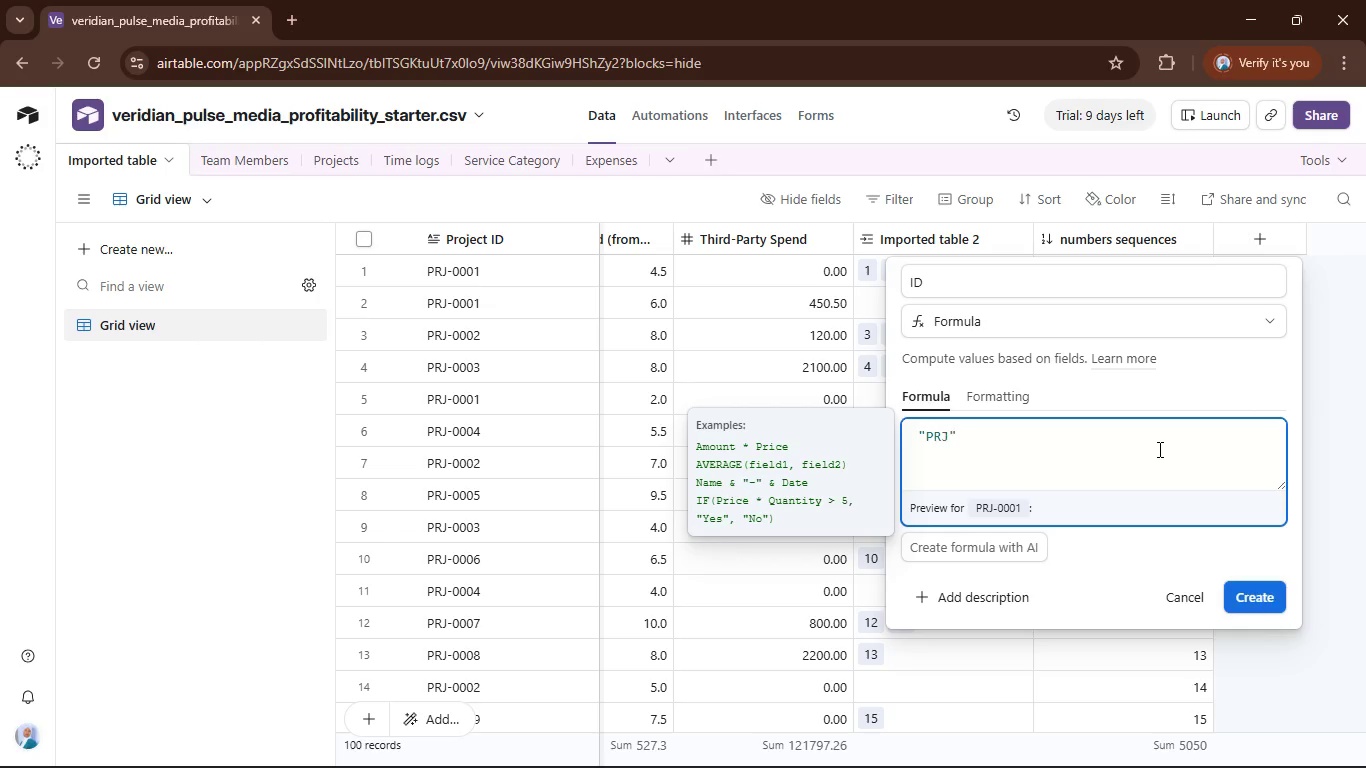 
key(ArrowRight)
 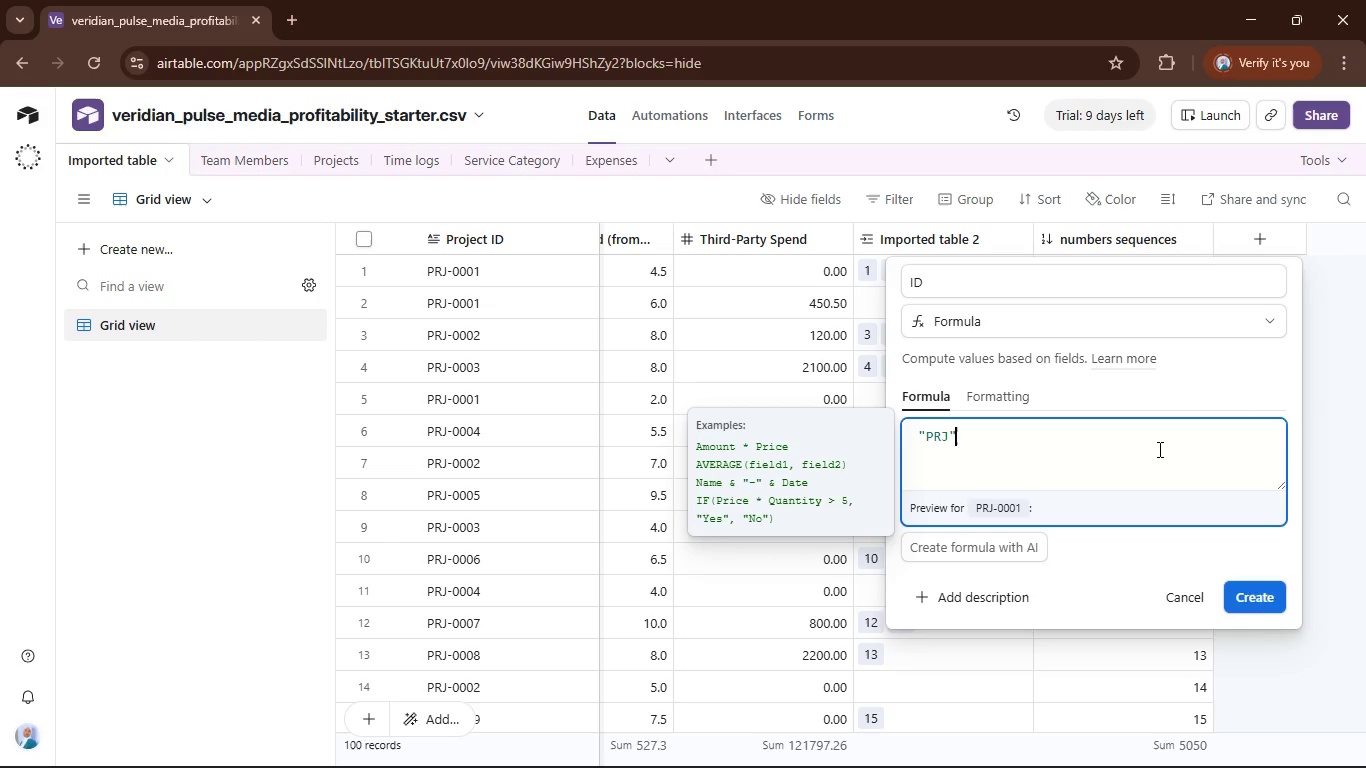 
key(Shift+7)
 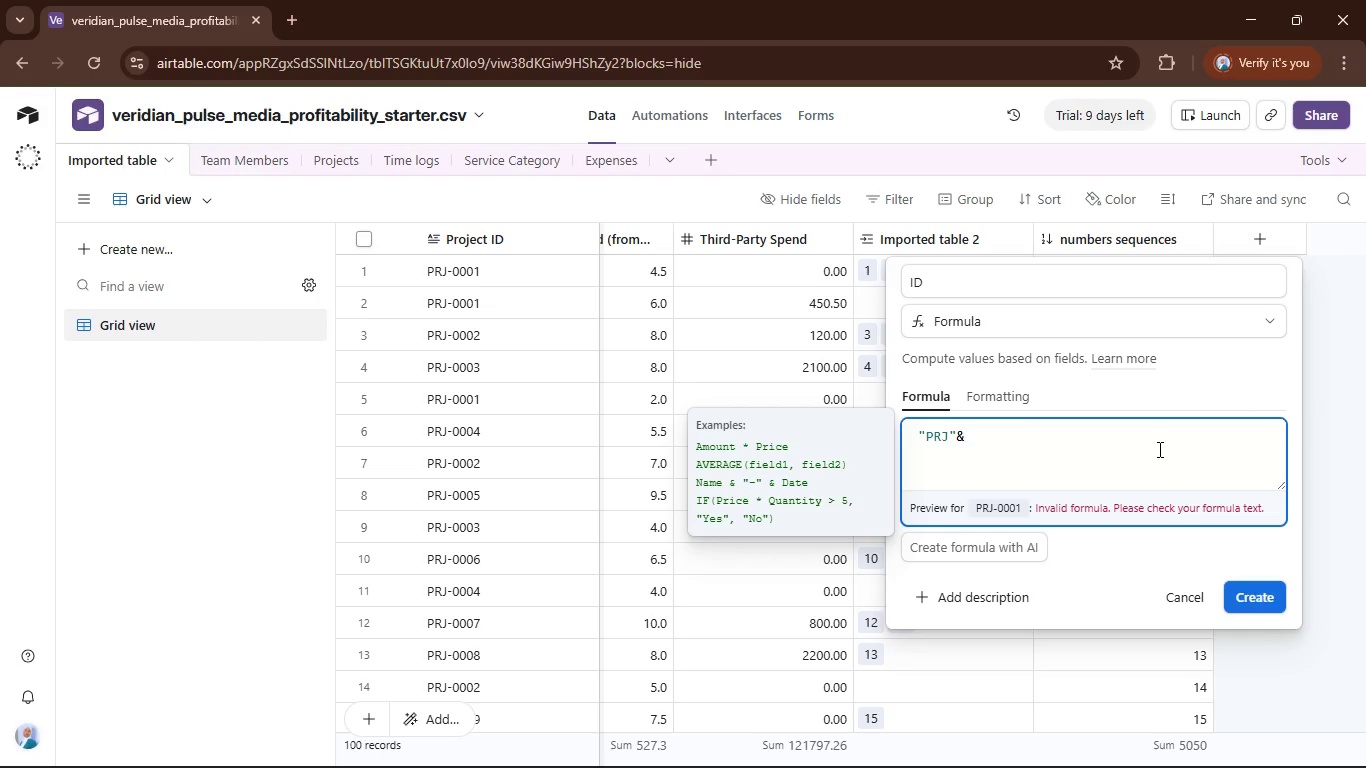 
key(ArrowLeft)
 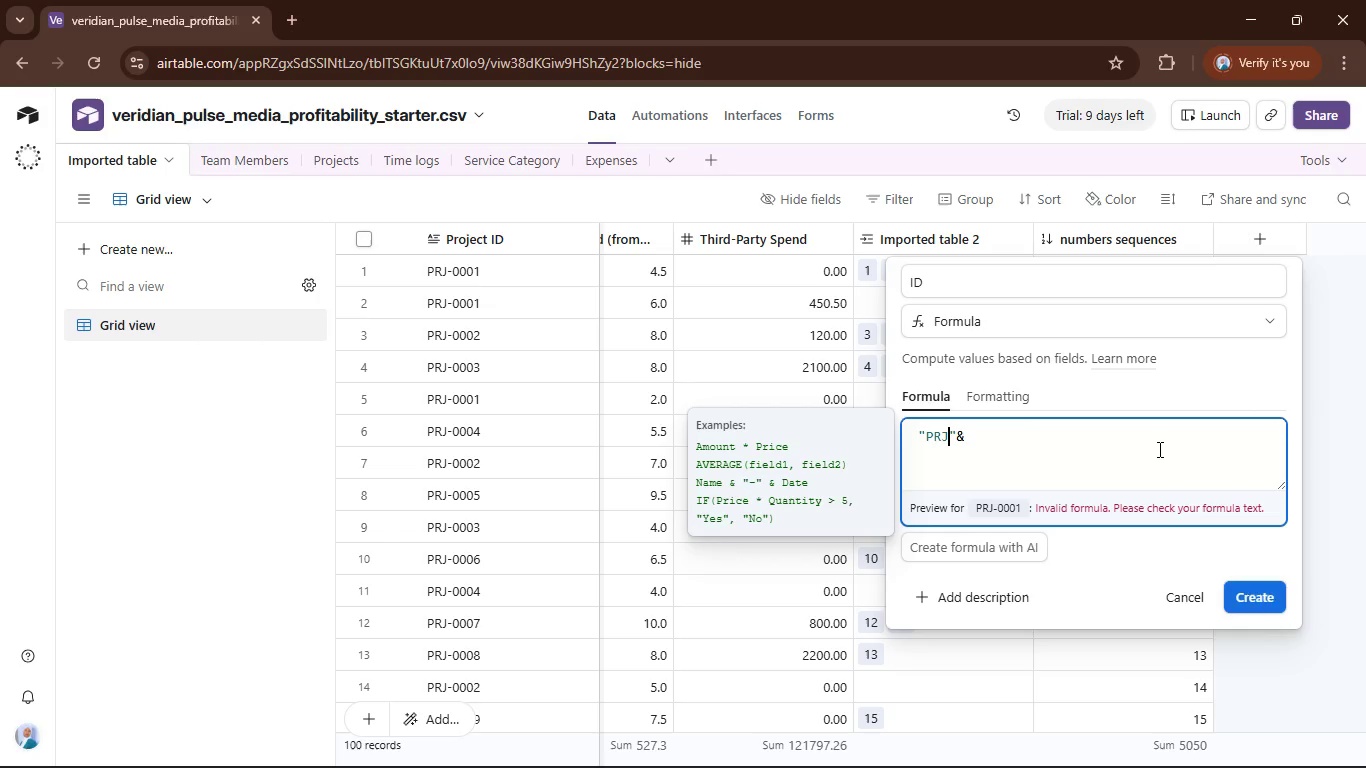 
key(ArrowLeft)
 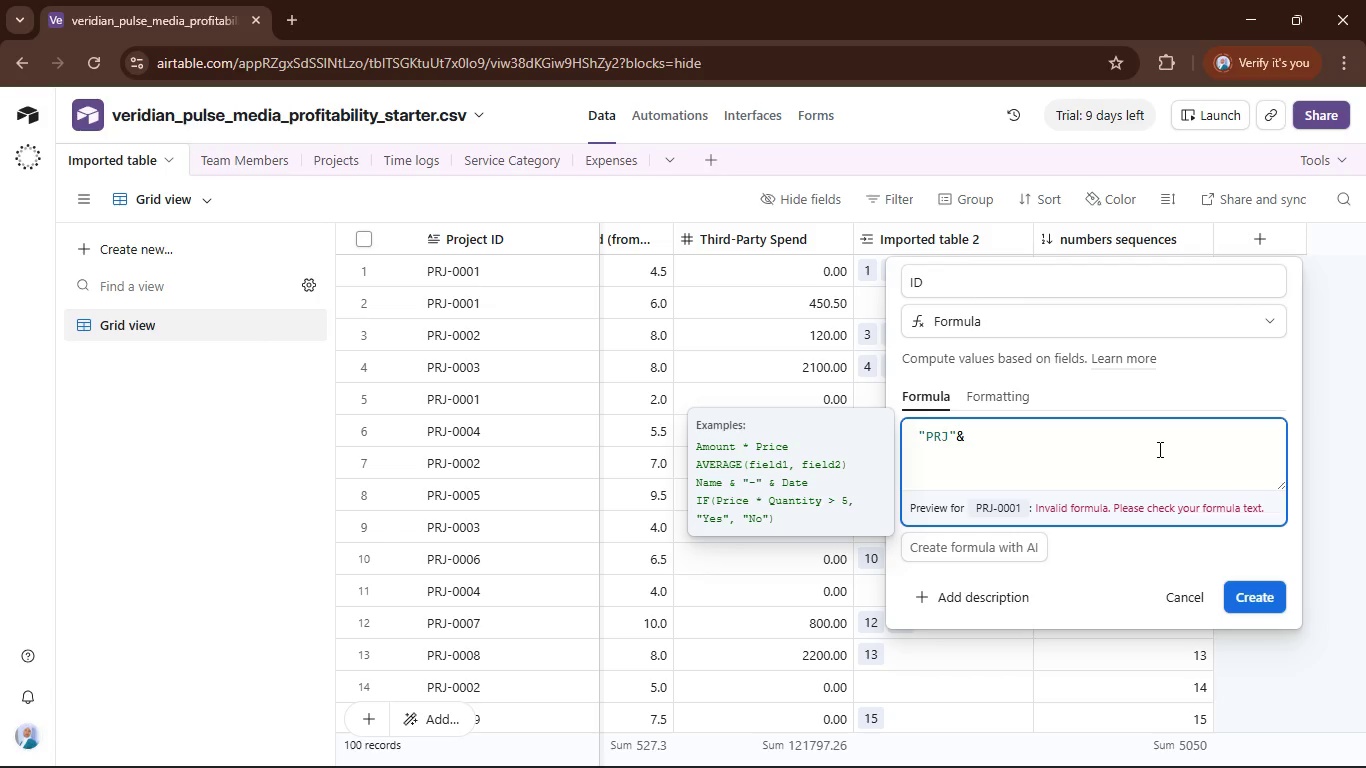 
key(Minus)
 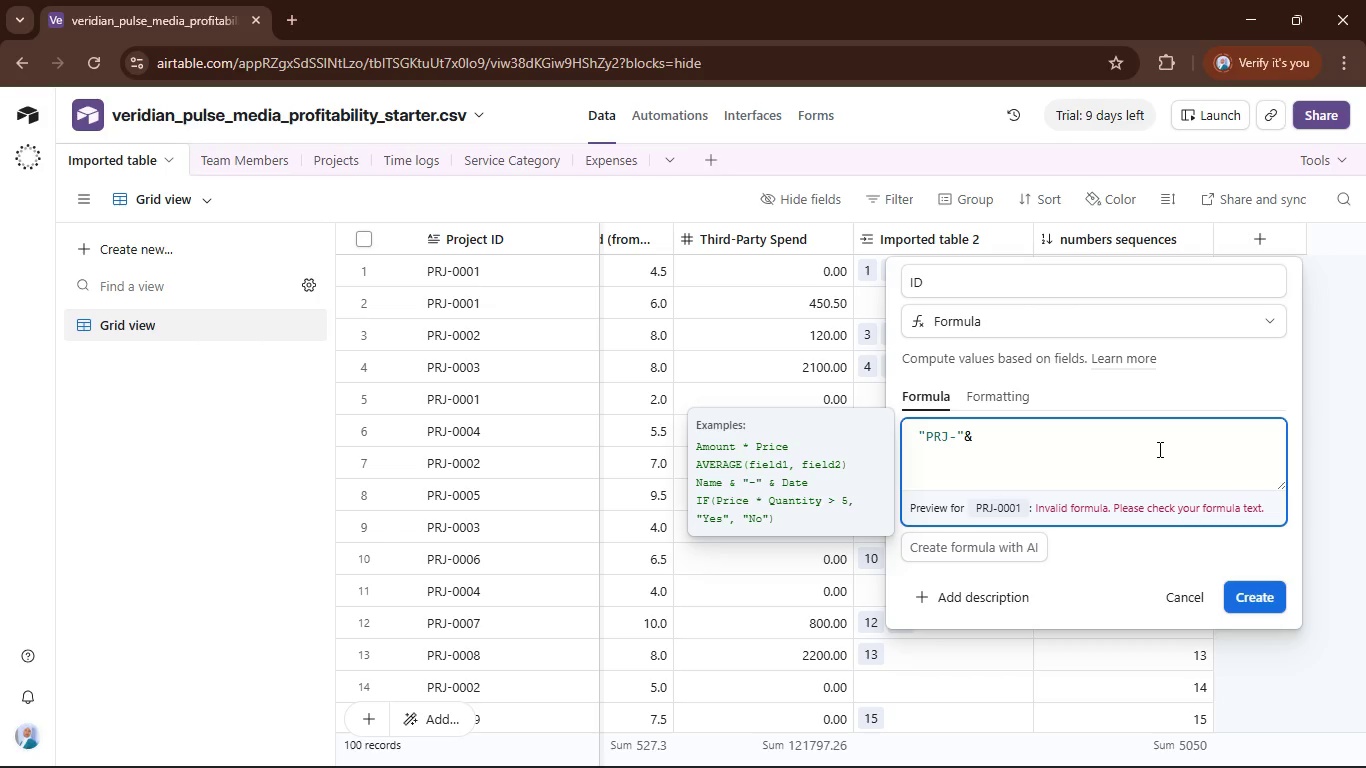 
key(ArrowRight)
 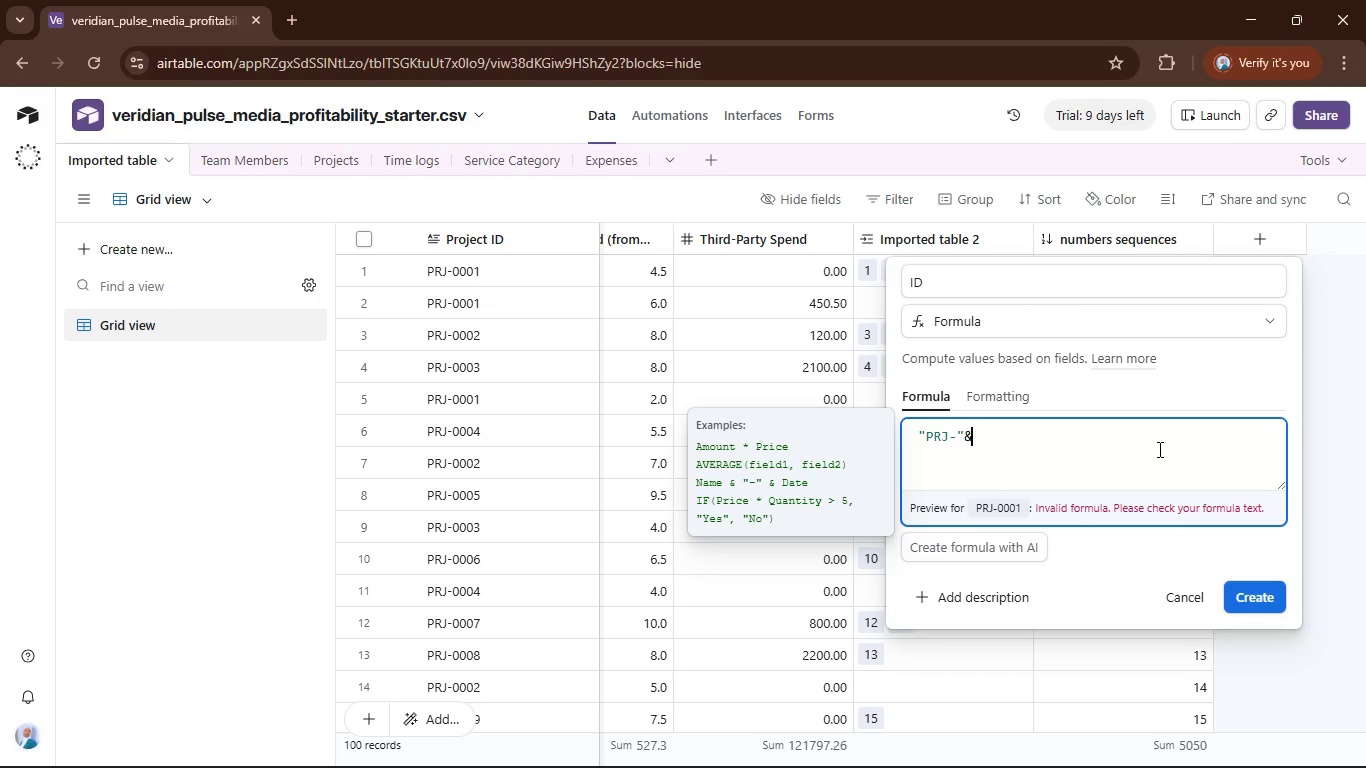 
key(ArrowRight)
 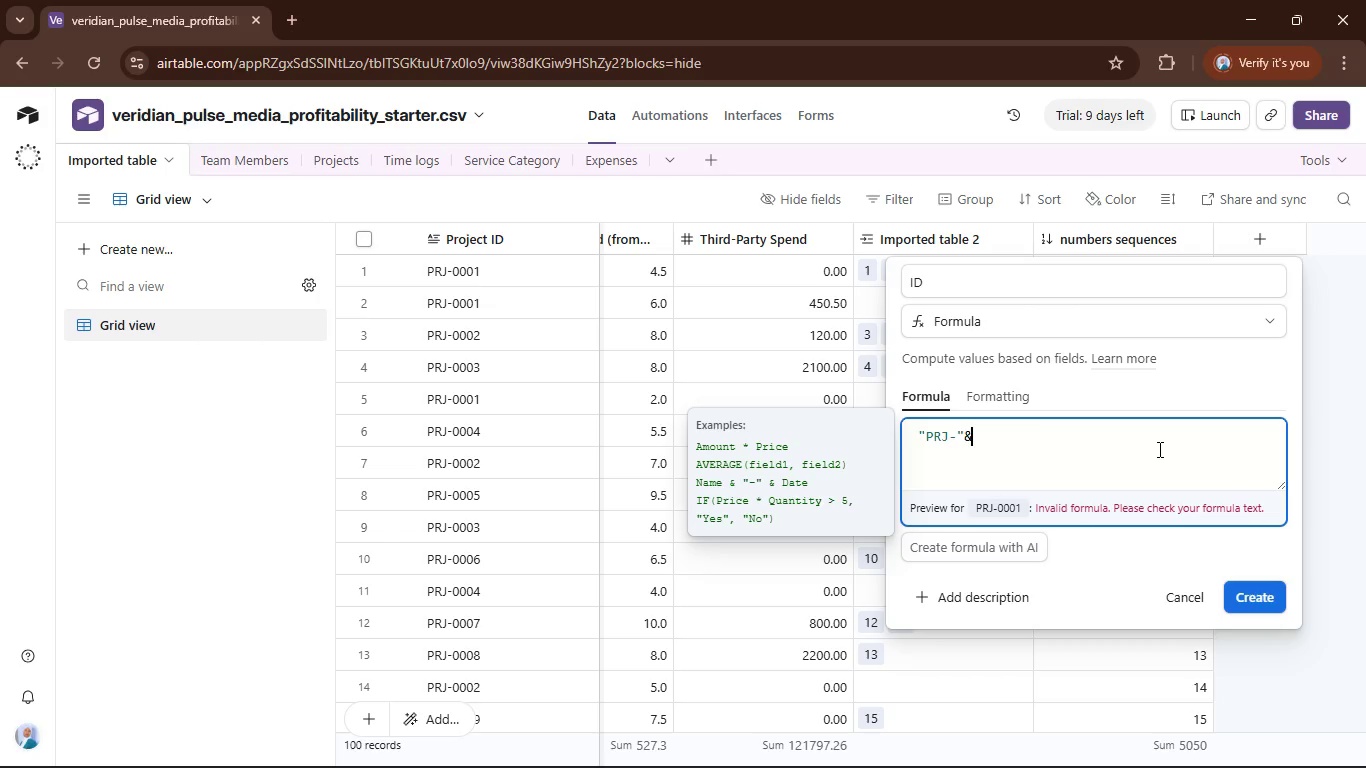 
key(Shift+Quote)
 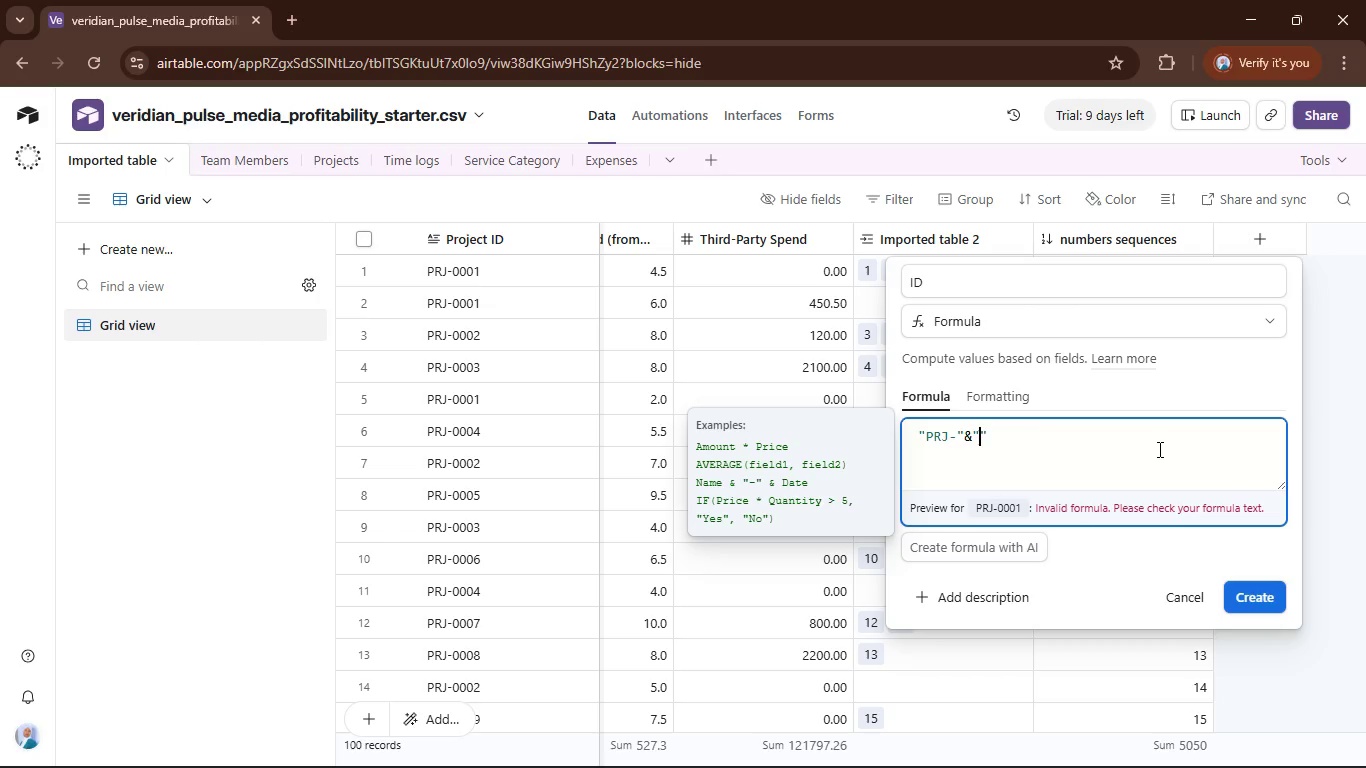 
key(Shift+Quote)
 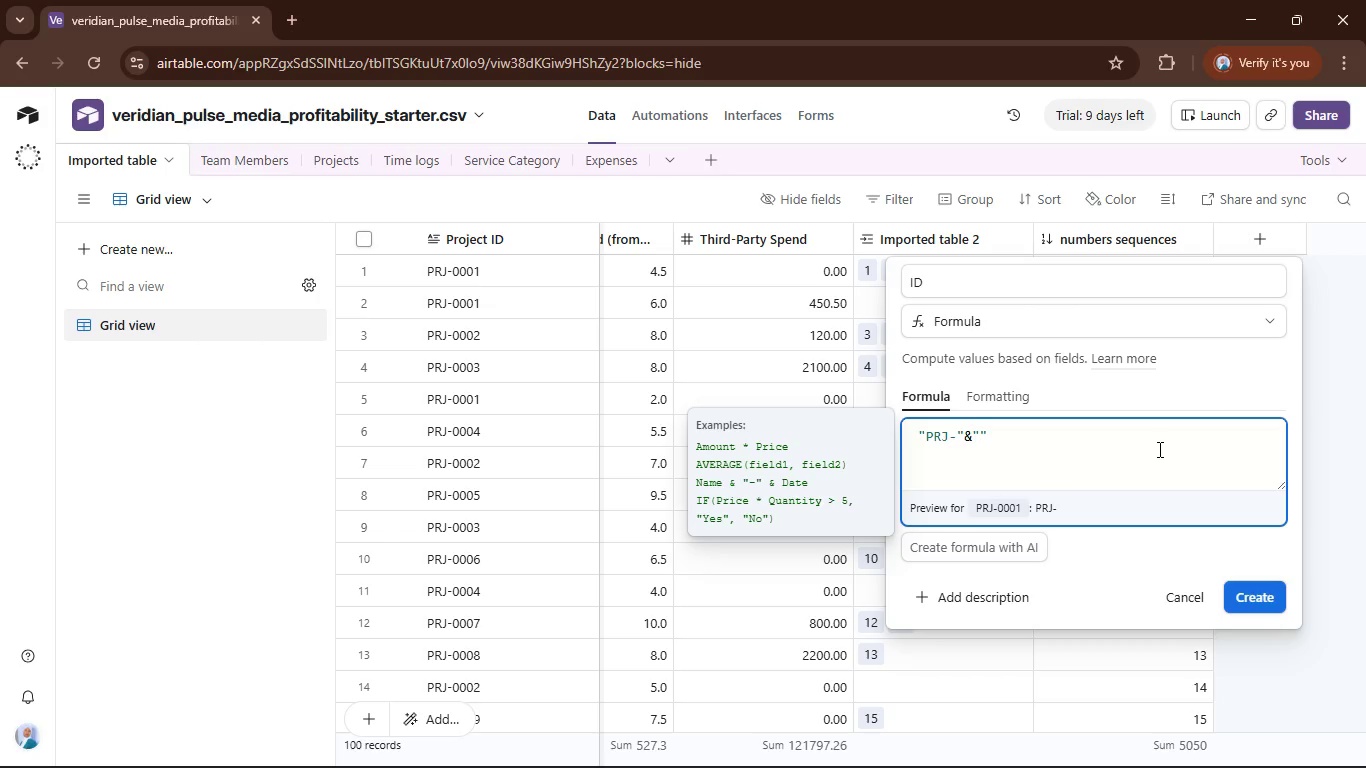 
key(ArrowLeft)
 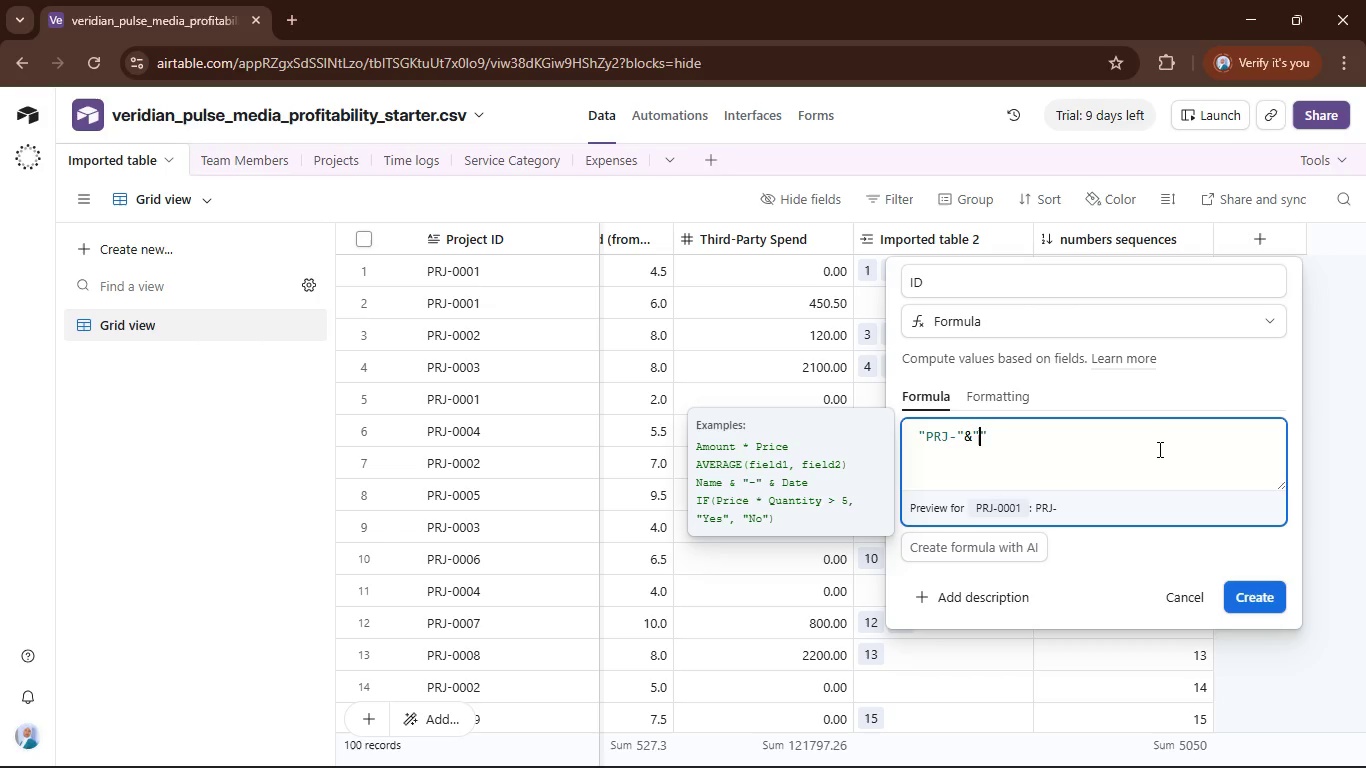 
key(ArrowLeft)
 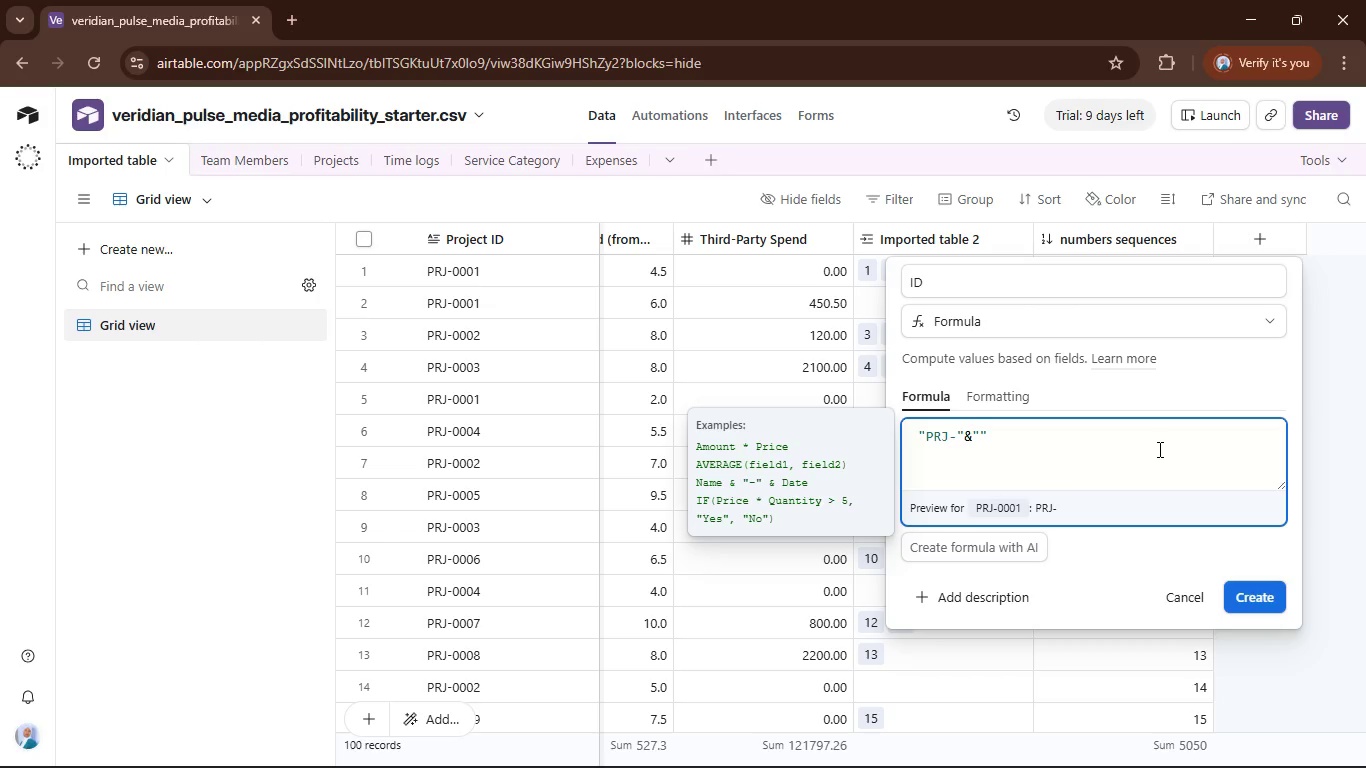 
type(Right()
 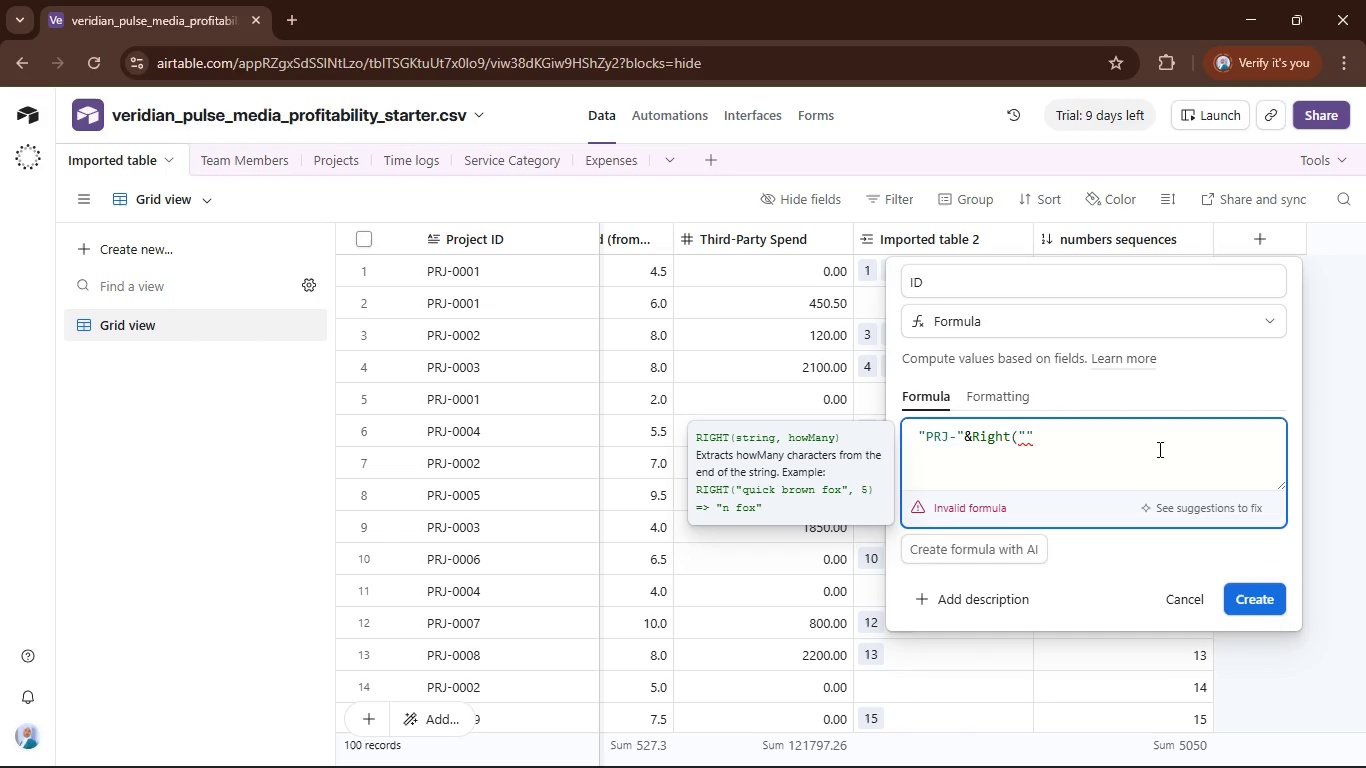 
key(ArrowRight)
 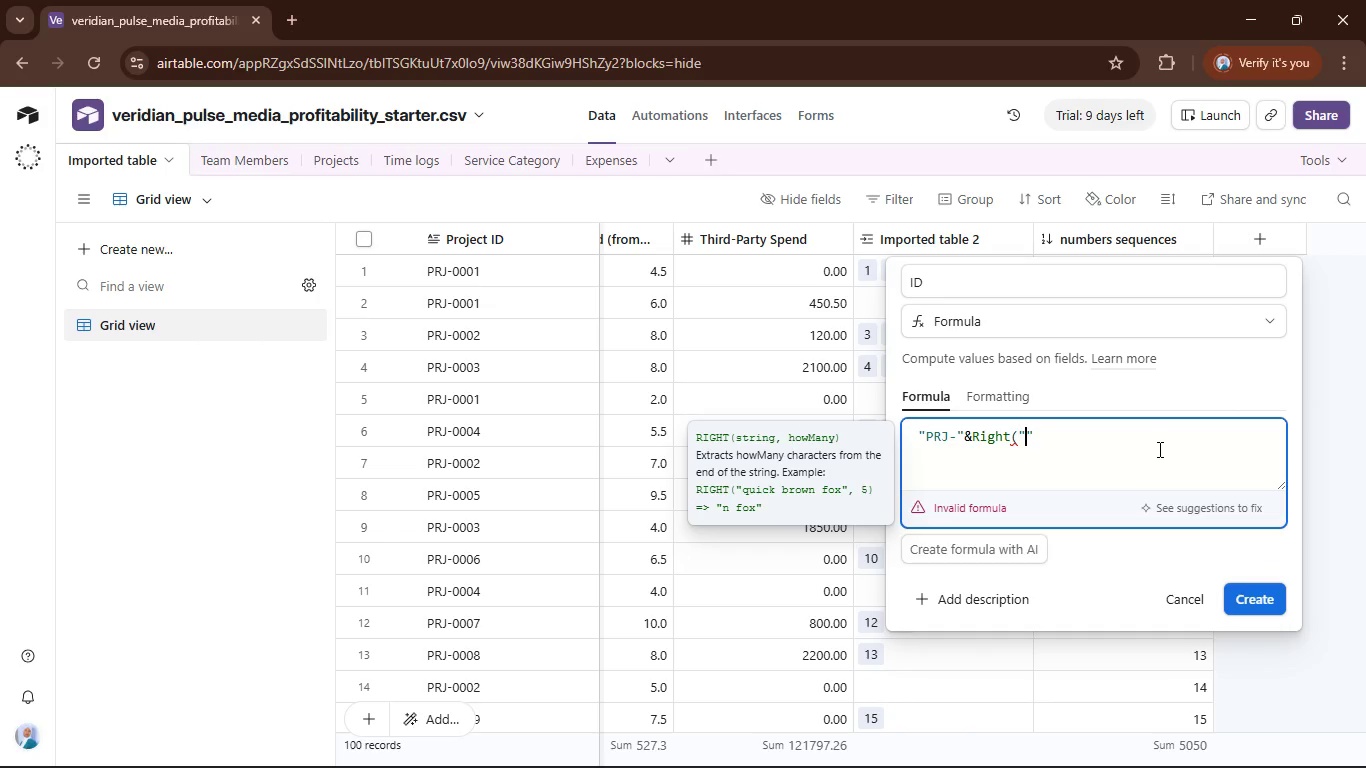 
wait(10.45)
 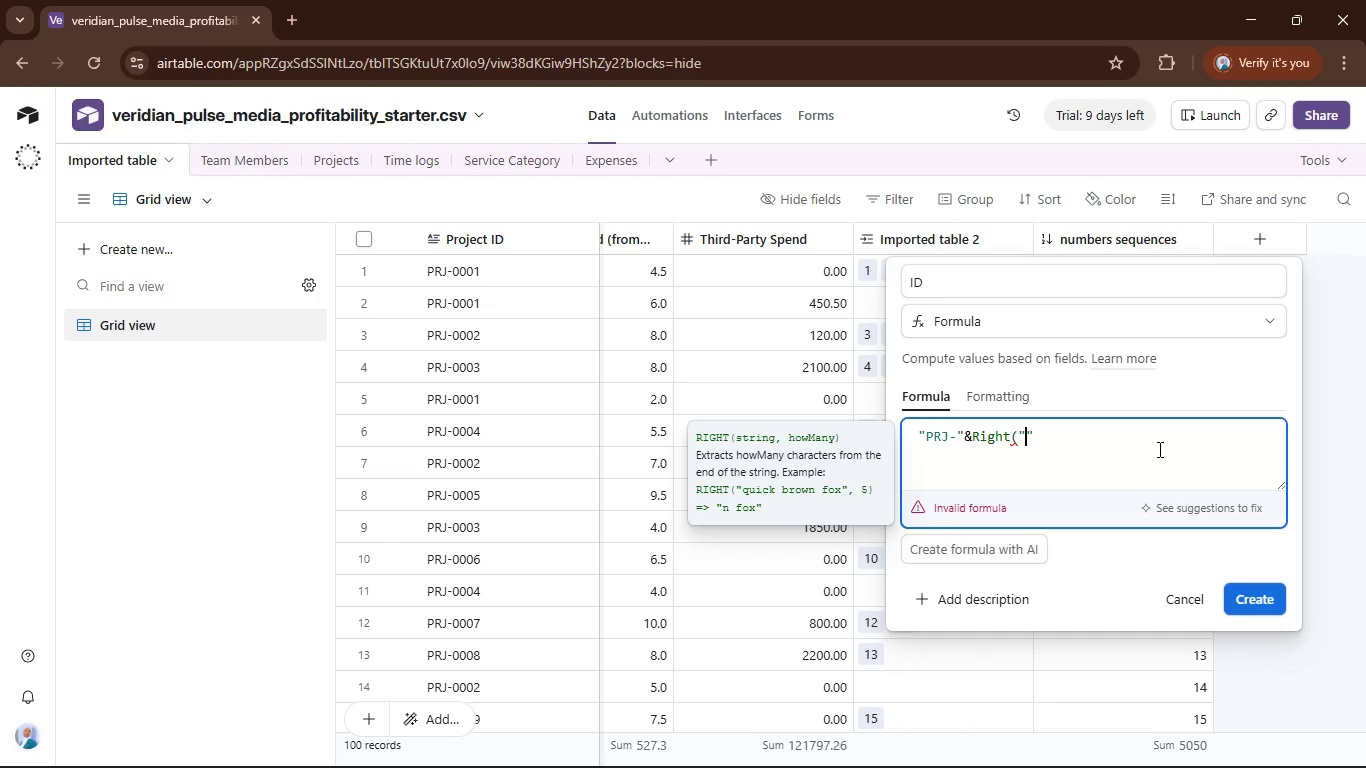 
key(ArrowLeft)
 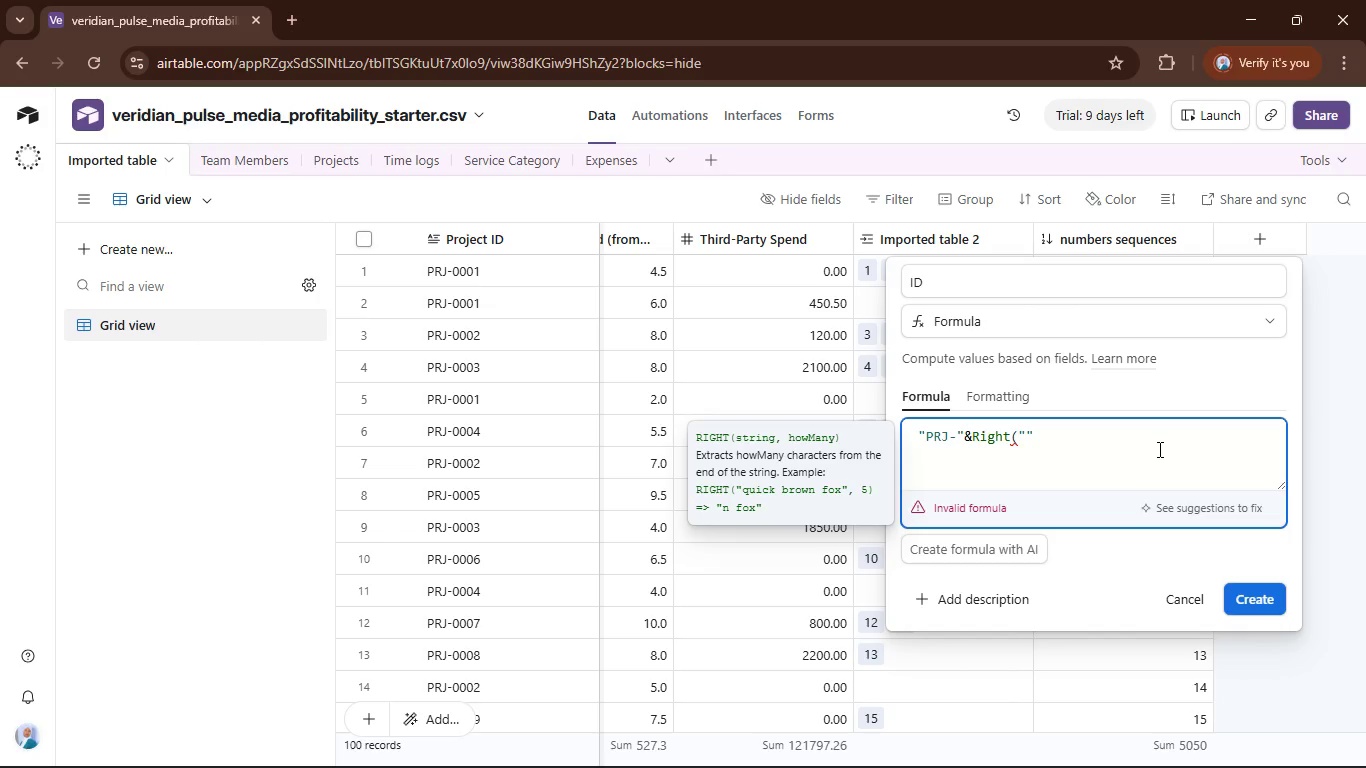 
key(Backspace)
 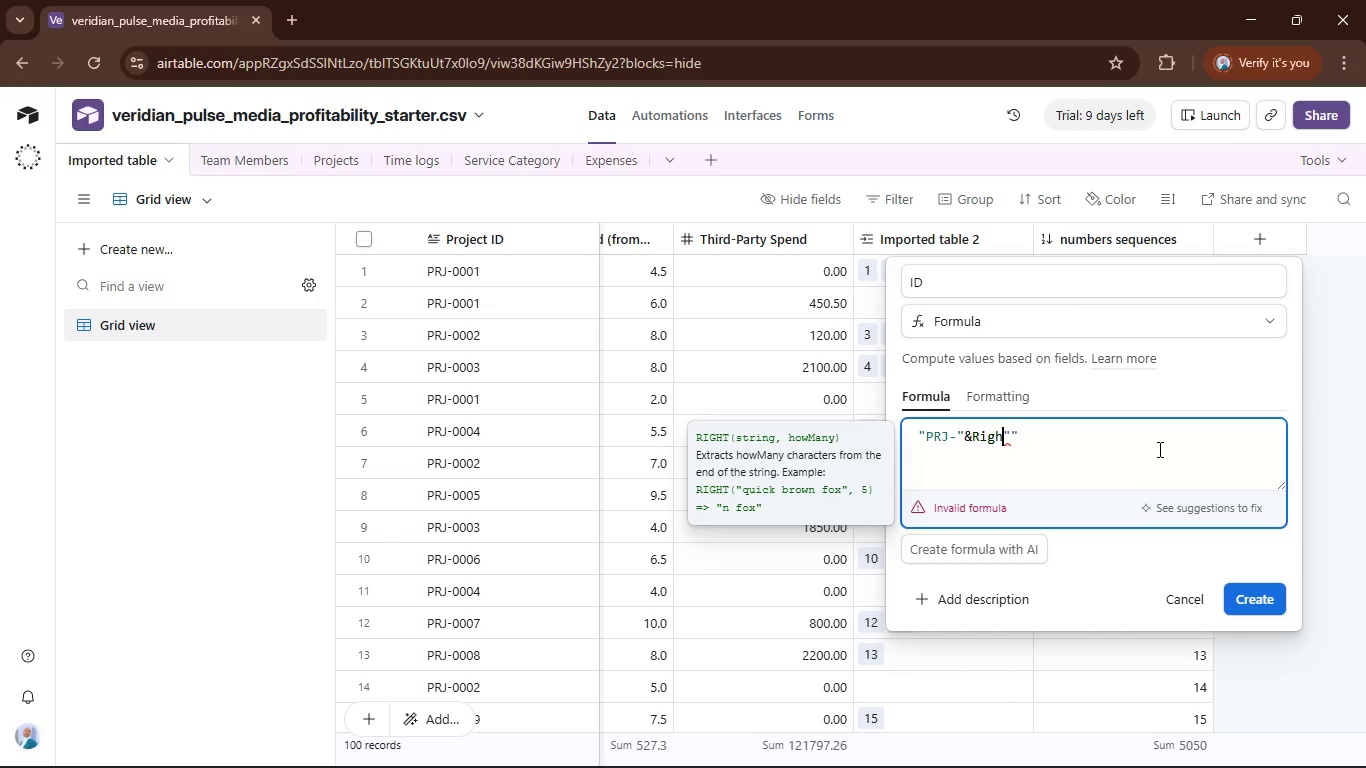 
key(Backspace)
 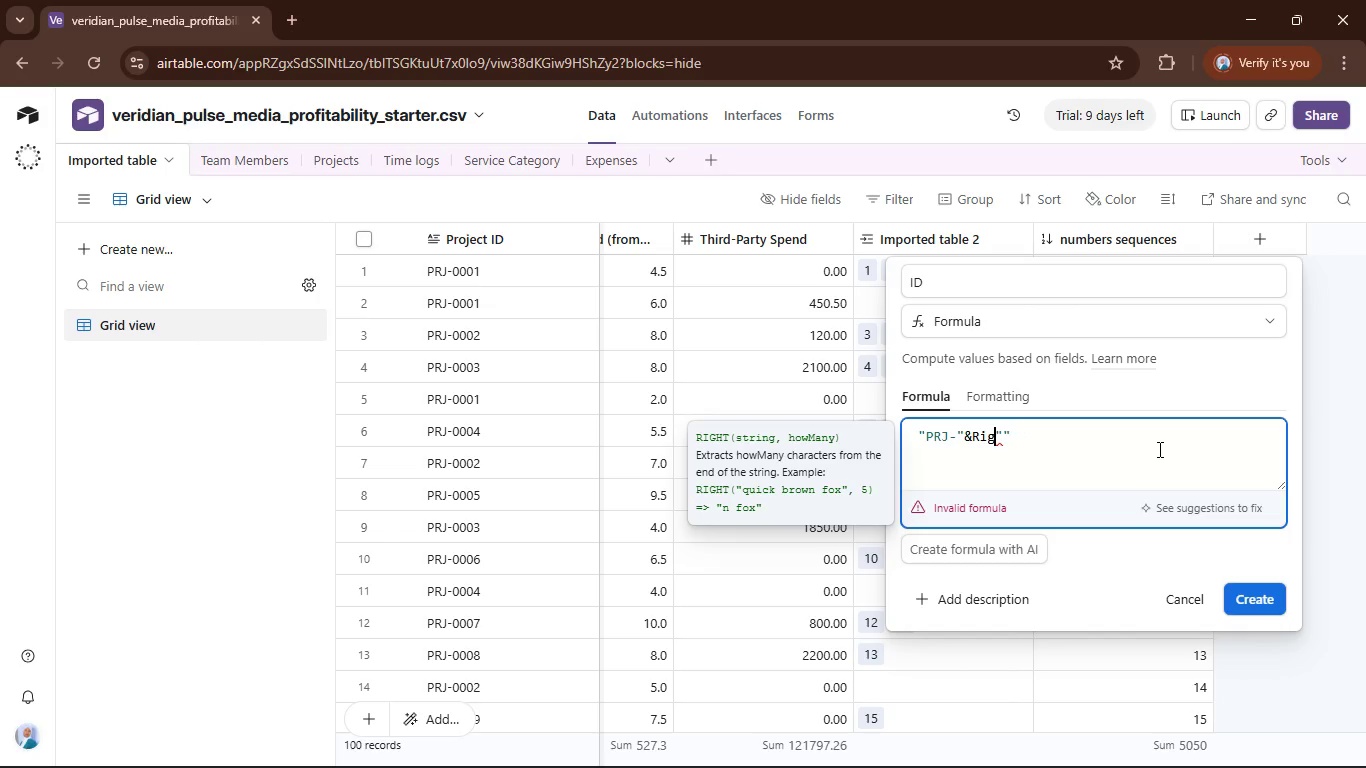 
key(Backspace)
 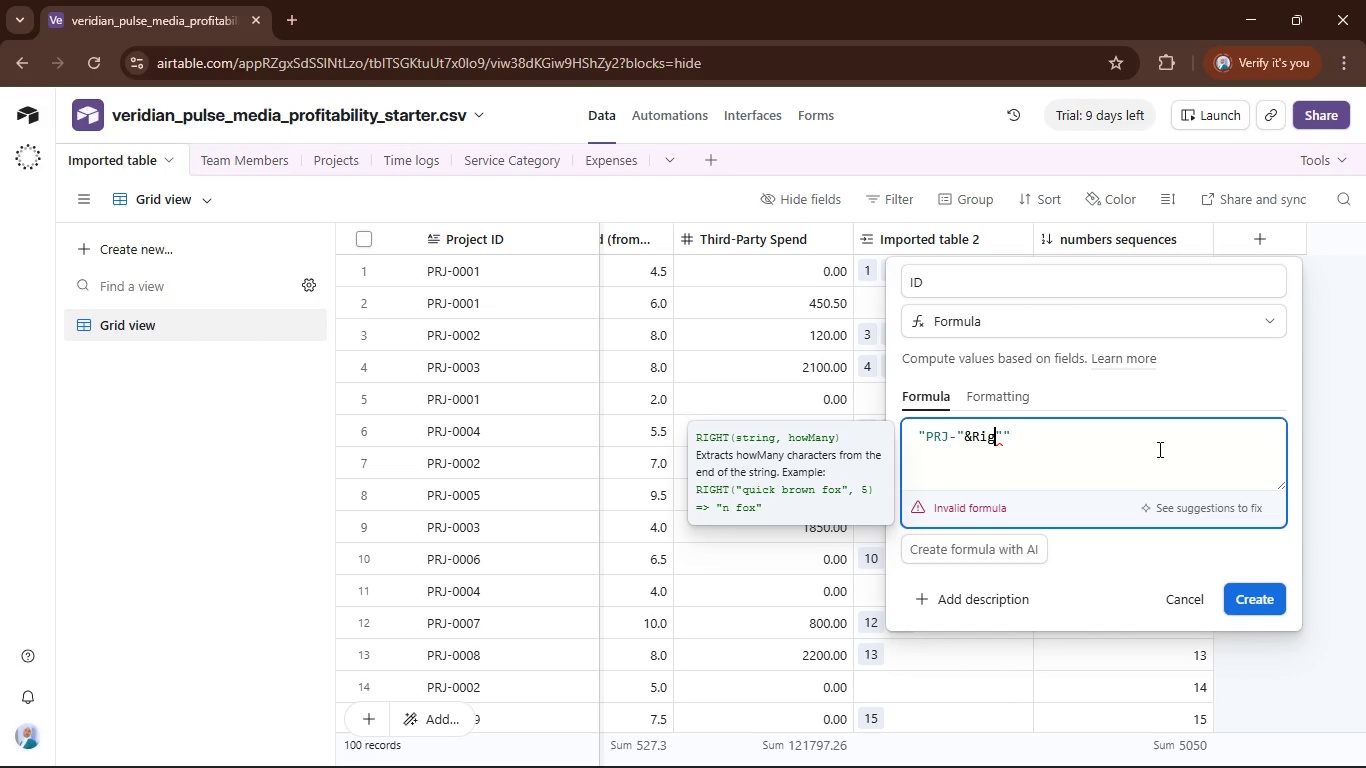 
key(Backspace)
 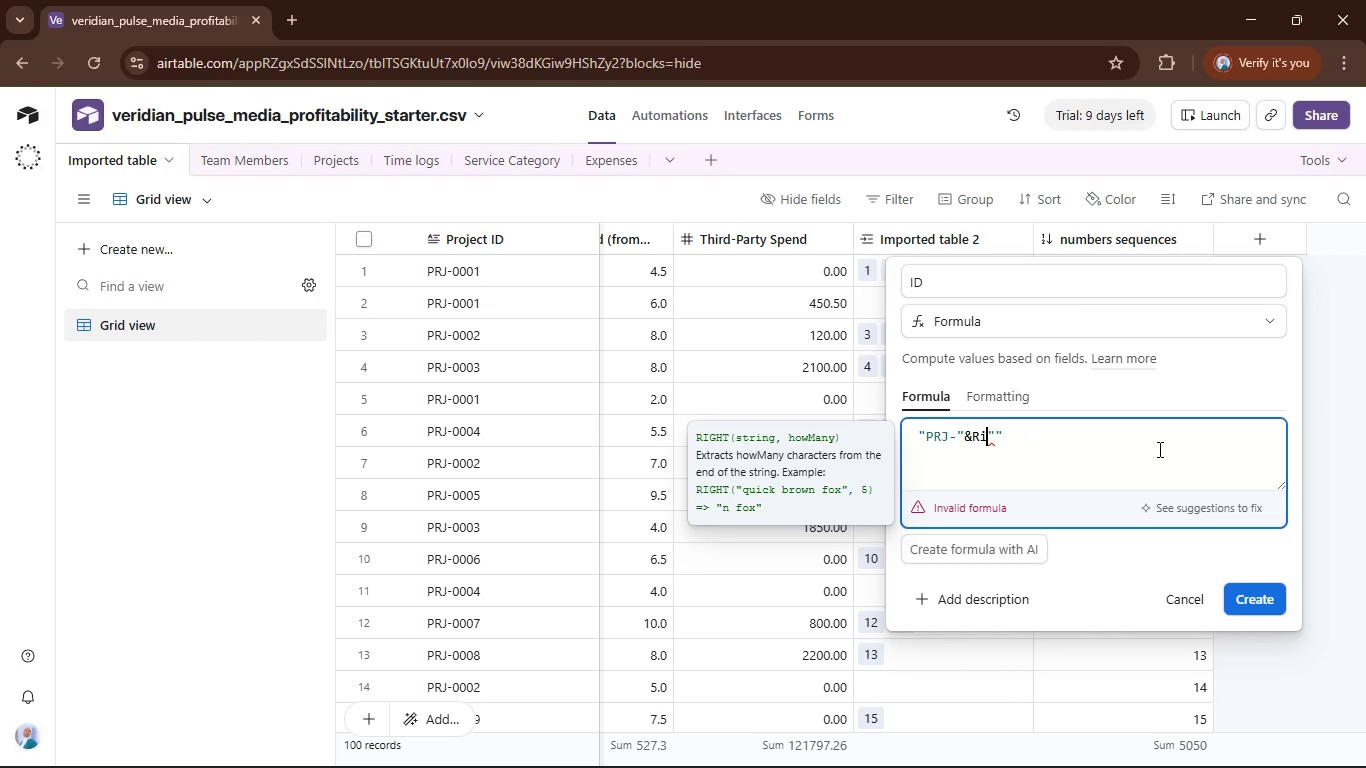 
key(Backspace)
 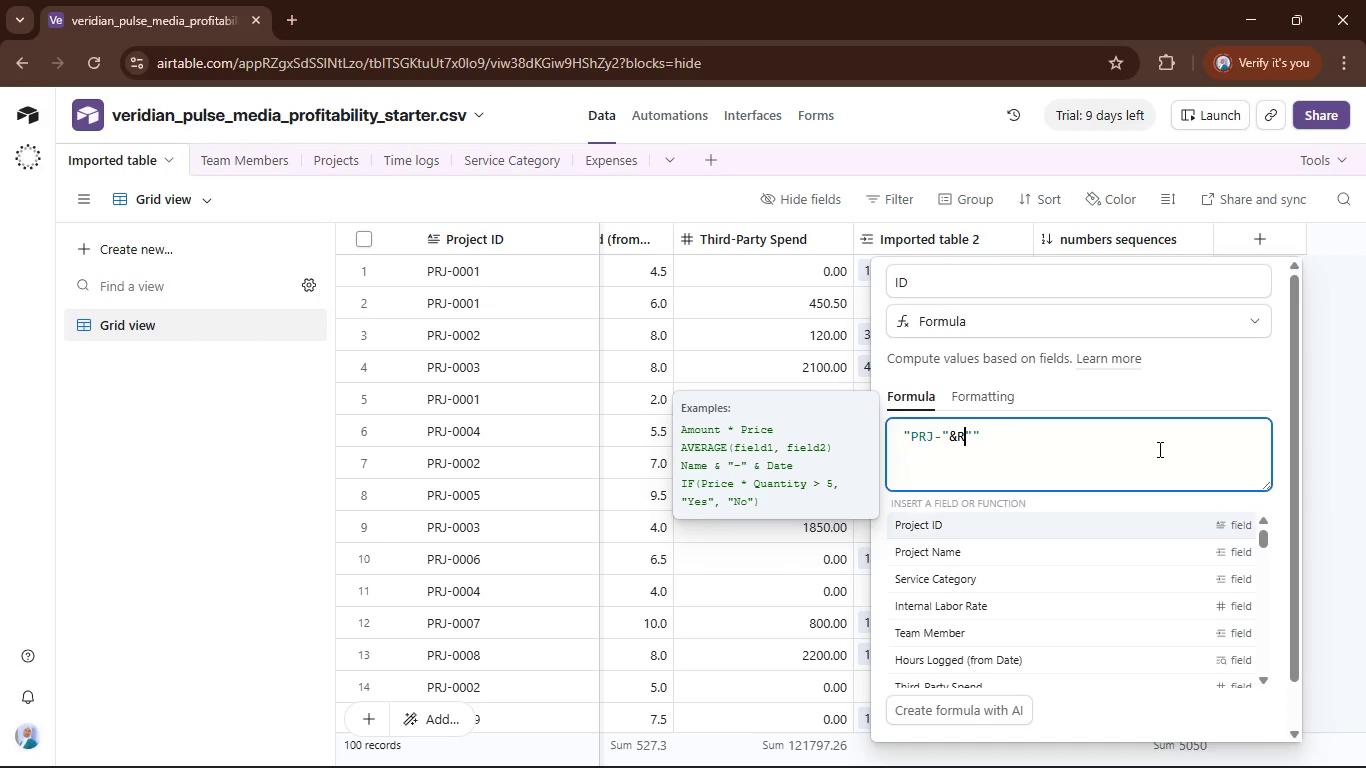 
key(Backspace)
 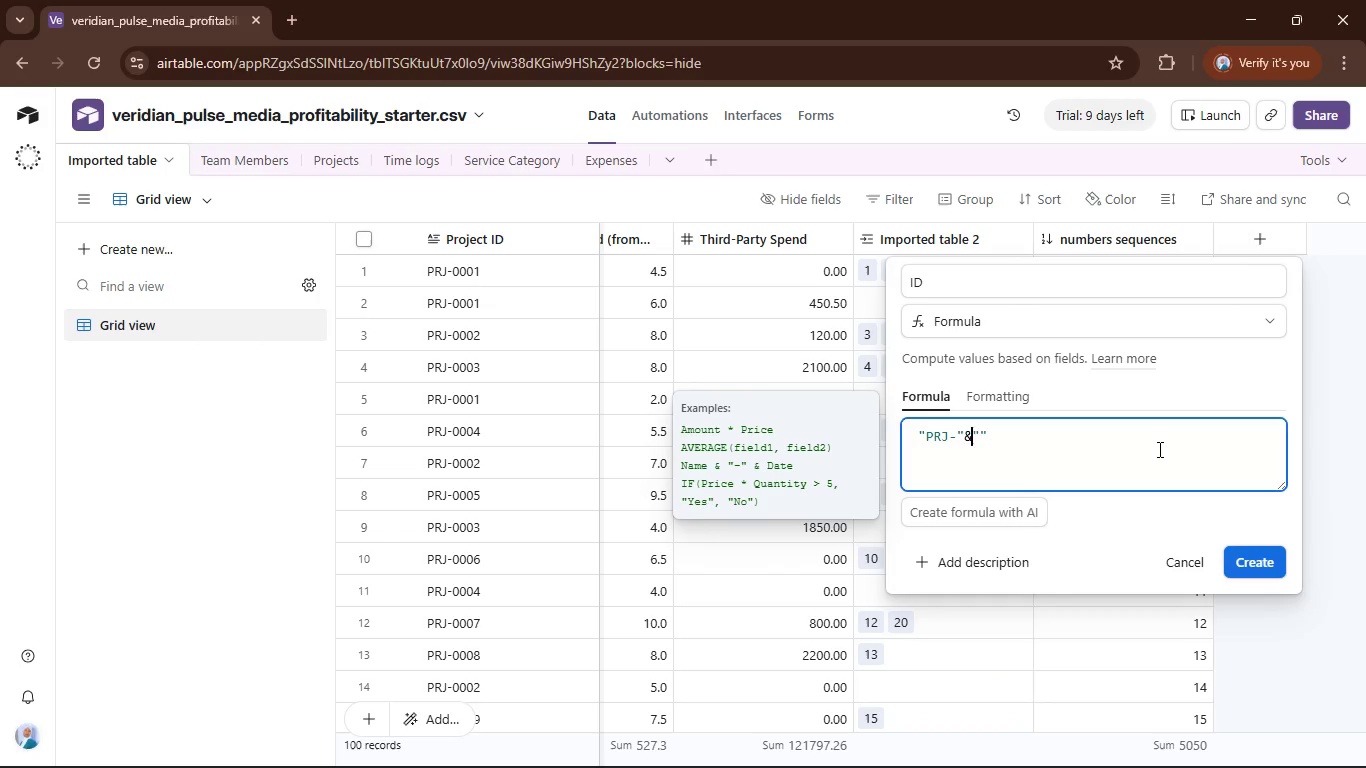 
key(ArrowRight)
 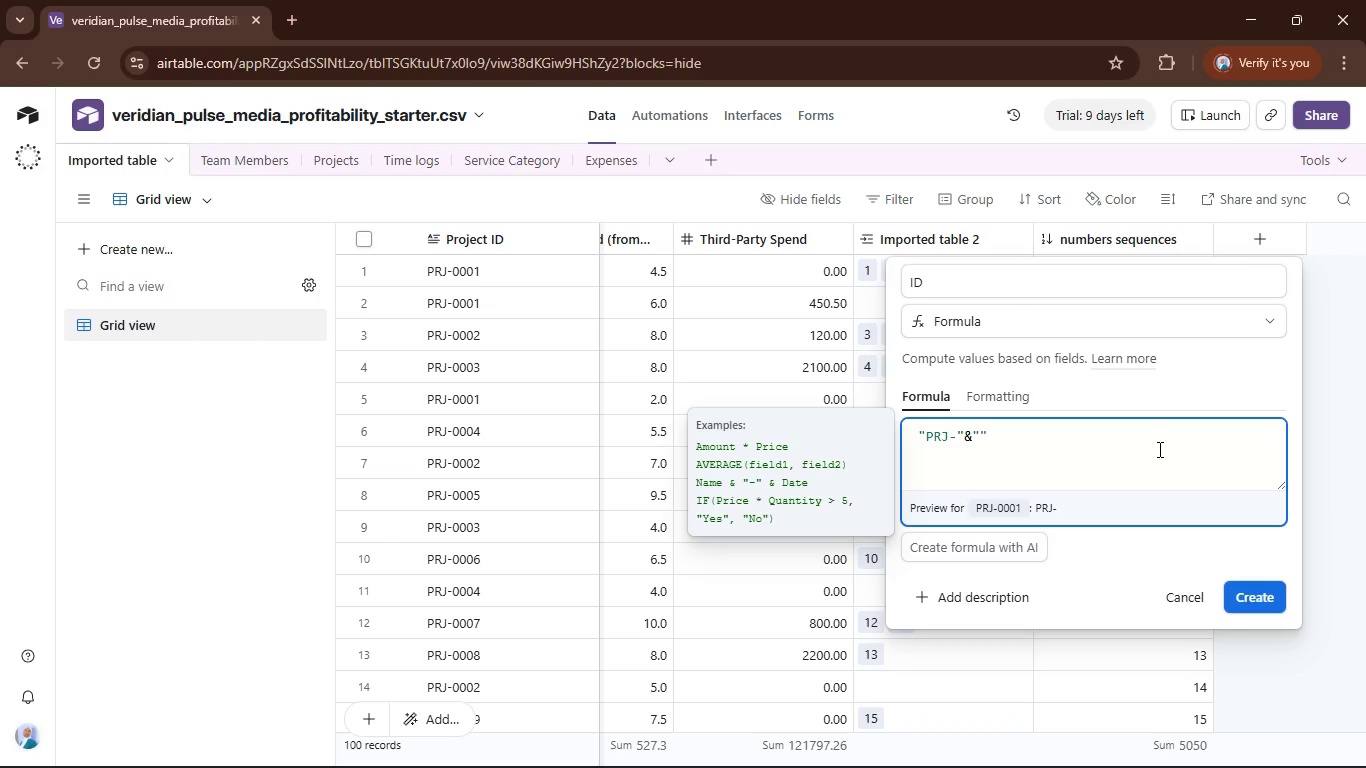 
type()))
key(Backspace)
key(Backspace)
 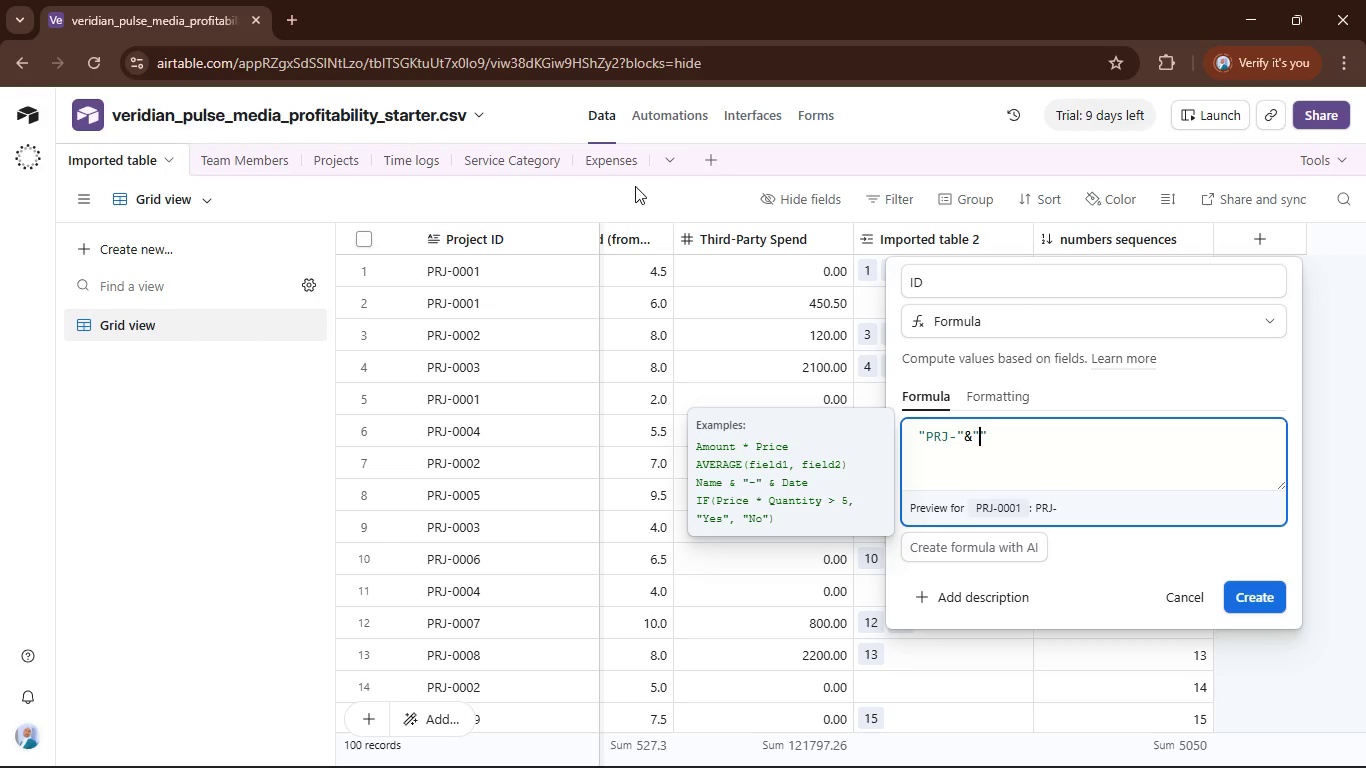 
wait(58.36)
 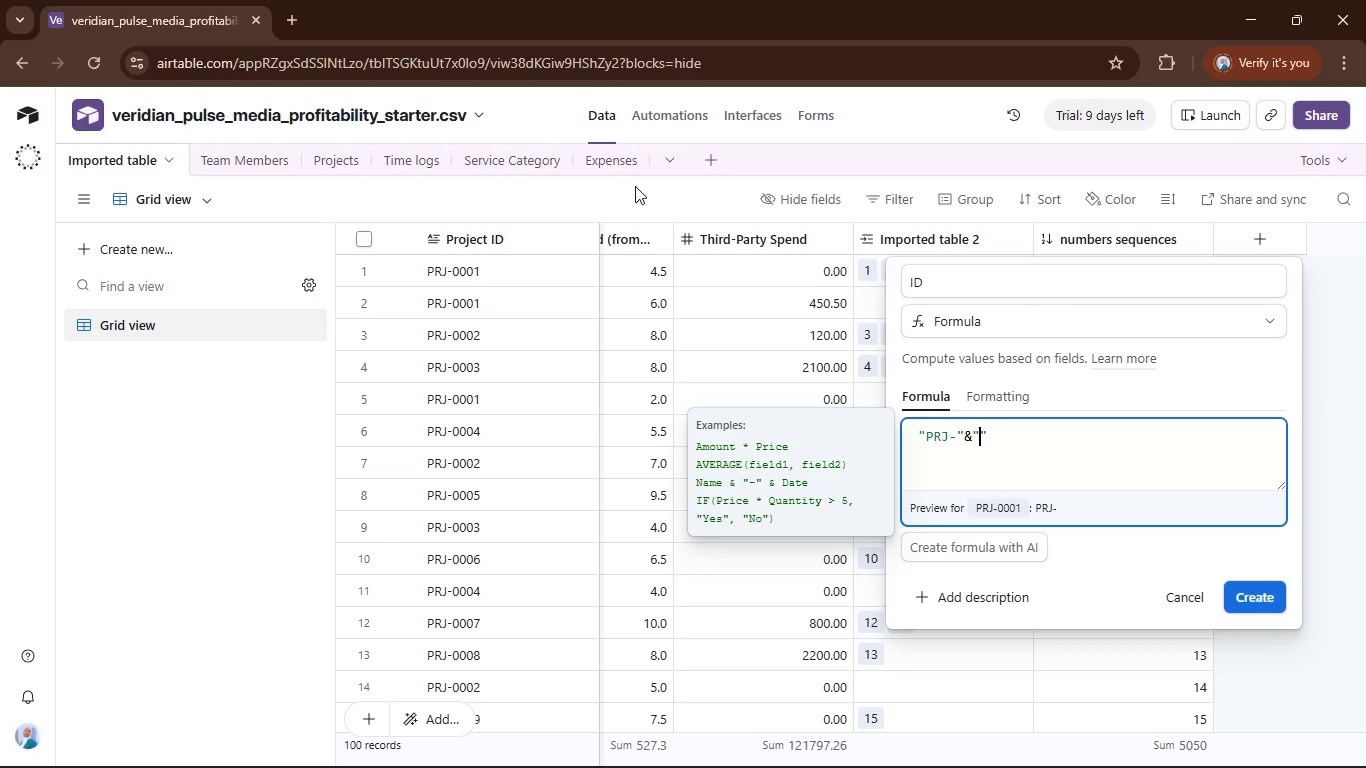 
key(ArrowRight)
 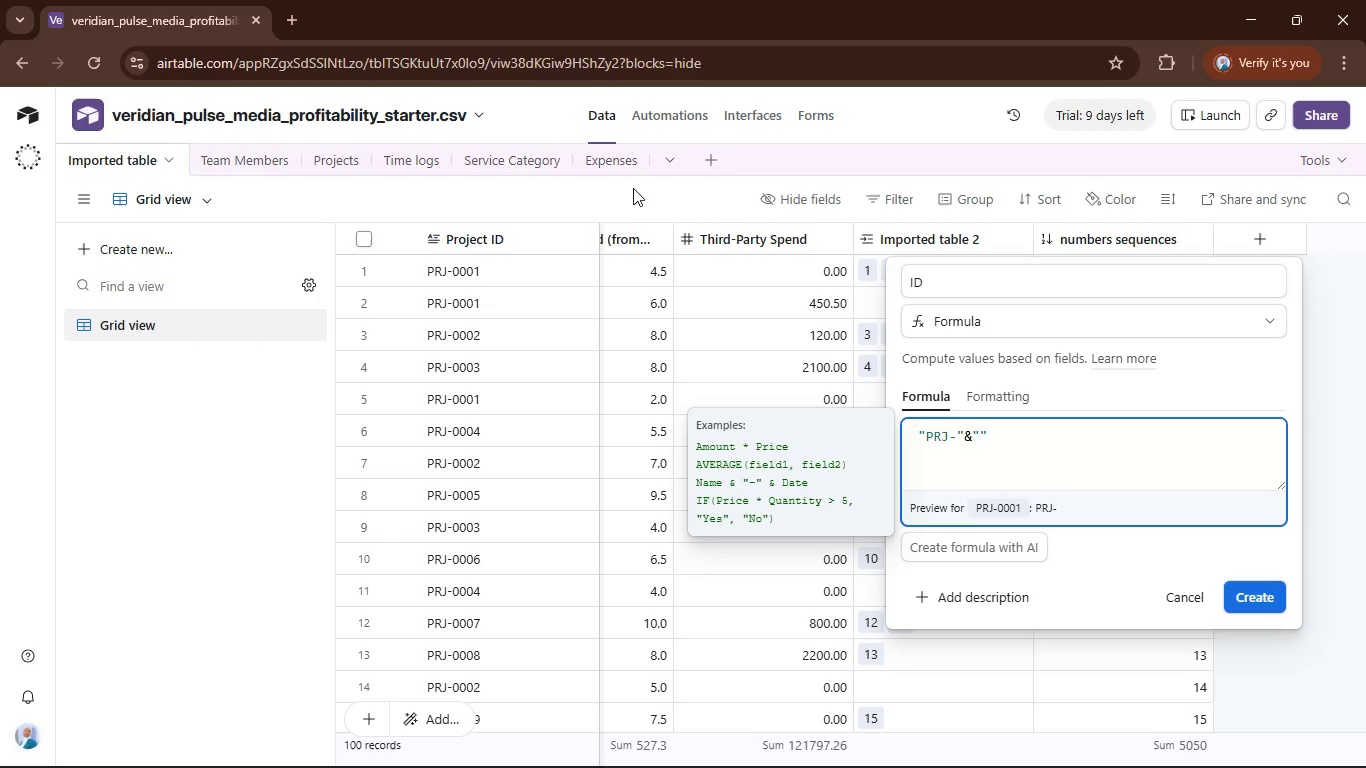 
key(Backspace)
key(Backspace)
type(rig)
 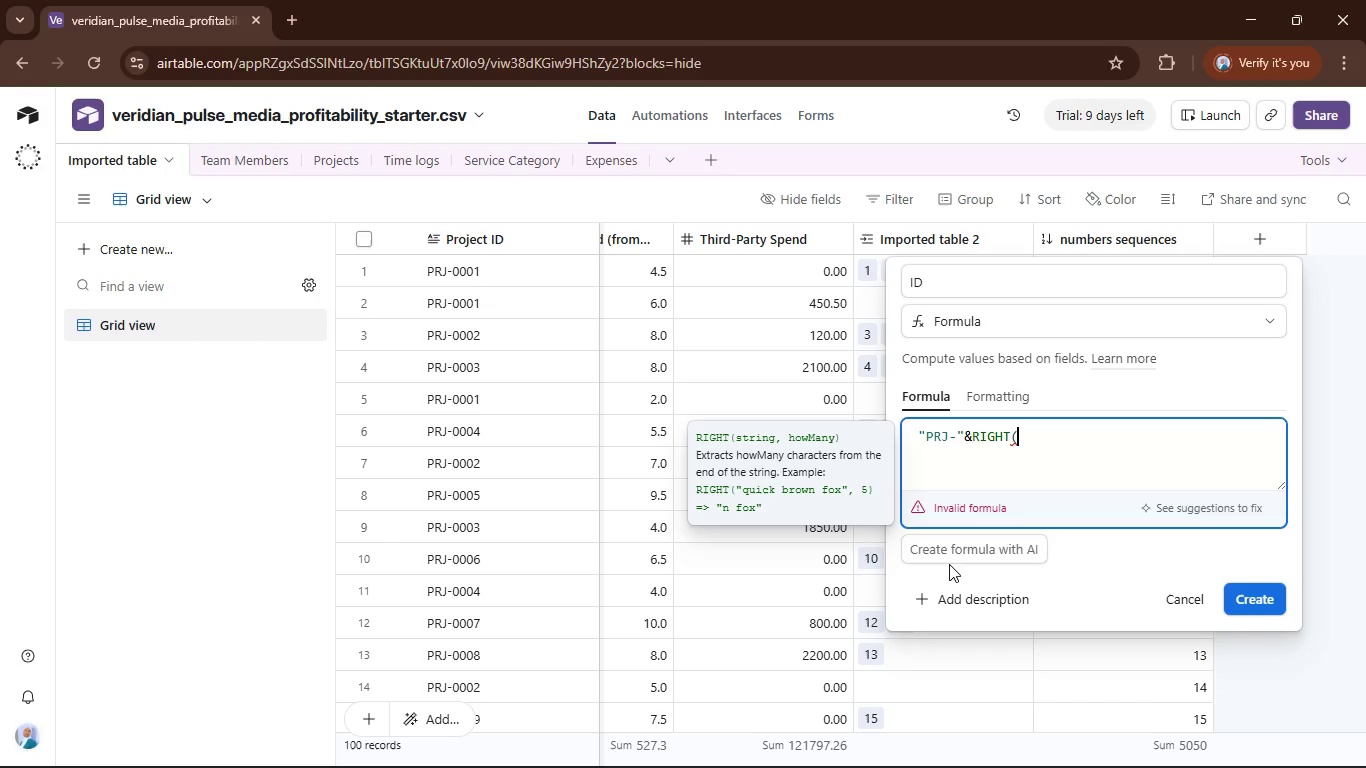 
key(Shift+Quote)
 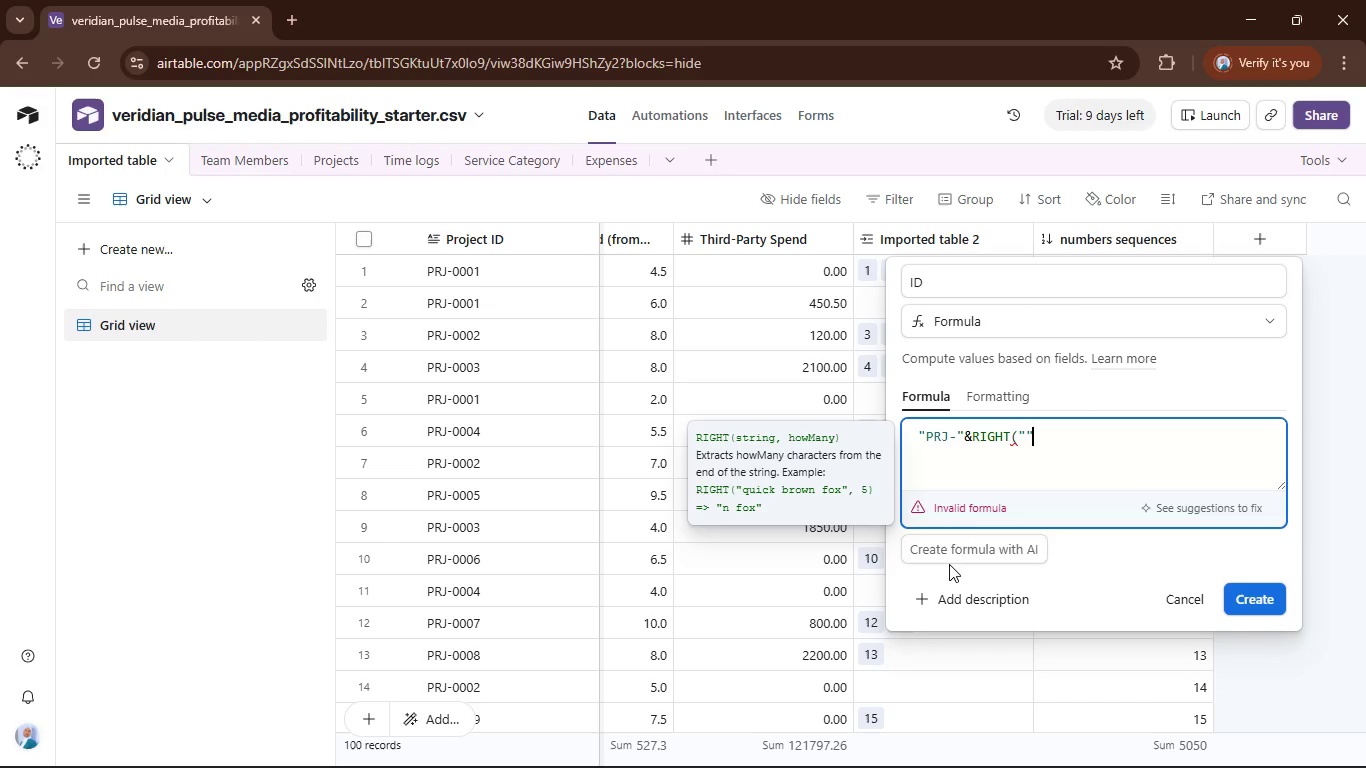 
key(Shift+Quote)
 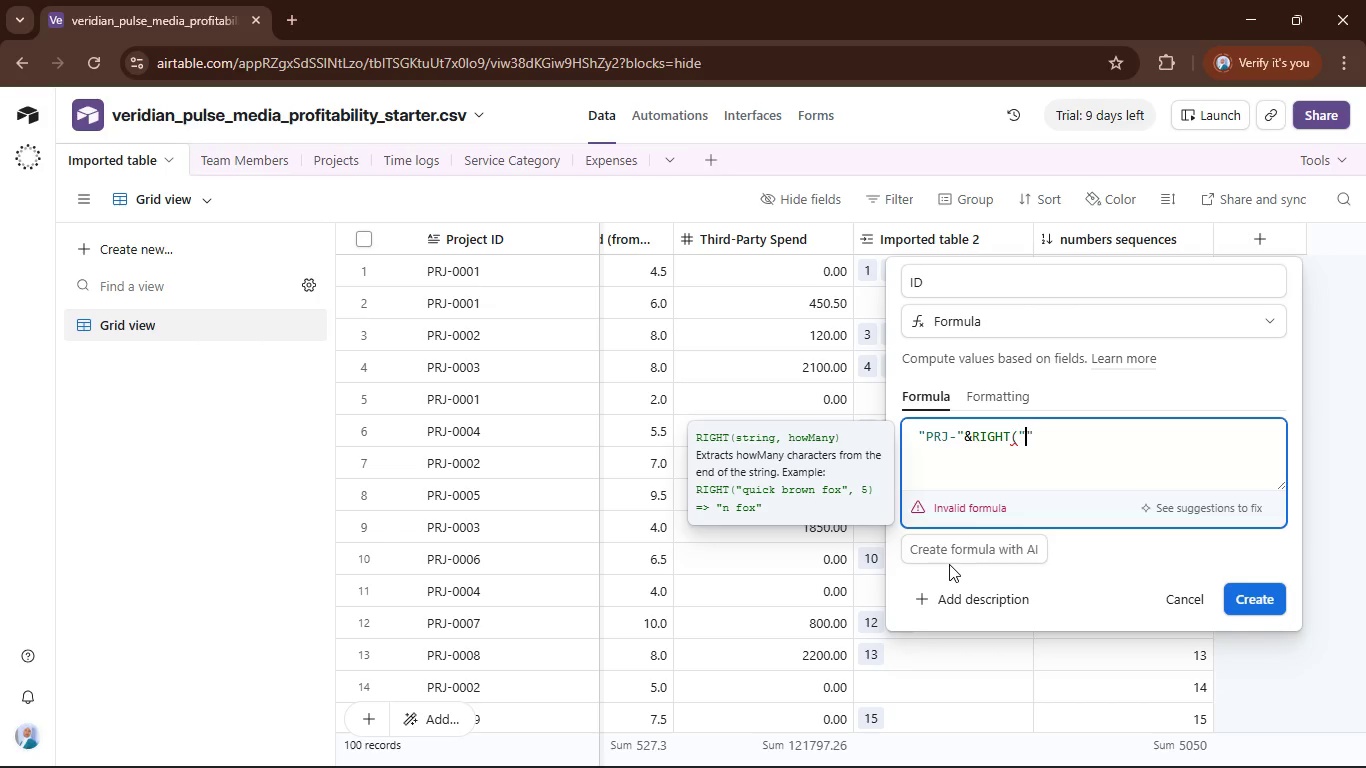 
key(ArrowLeft)
 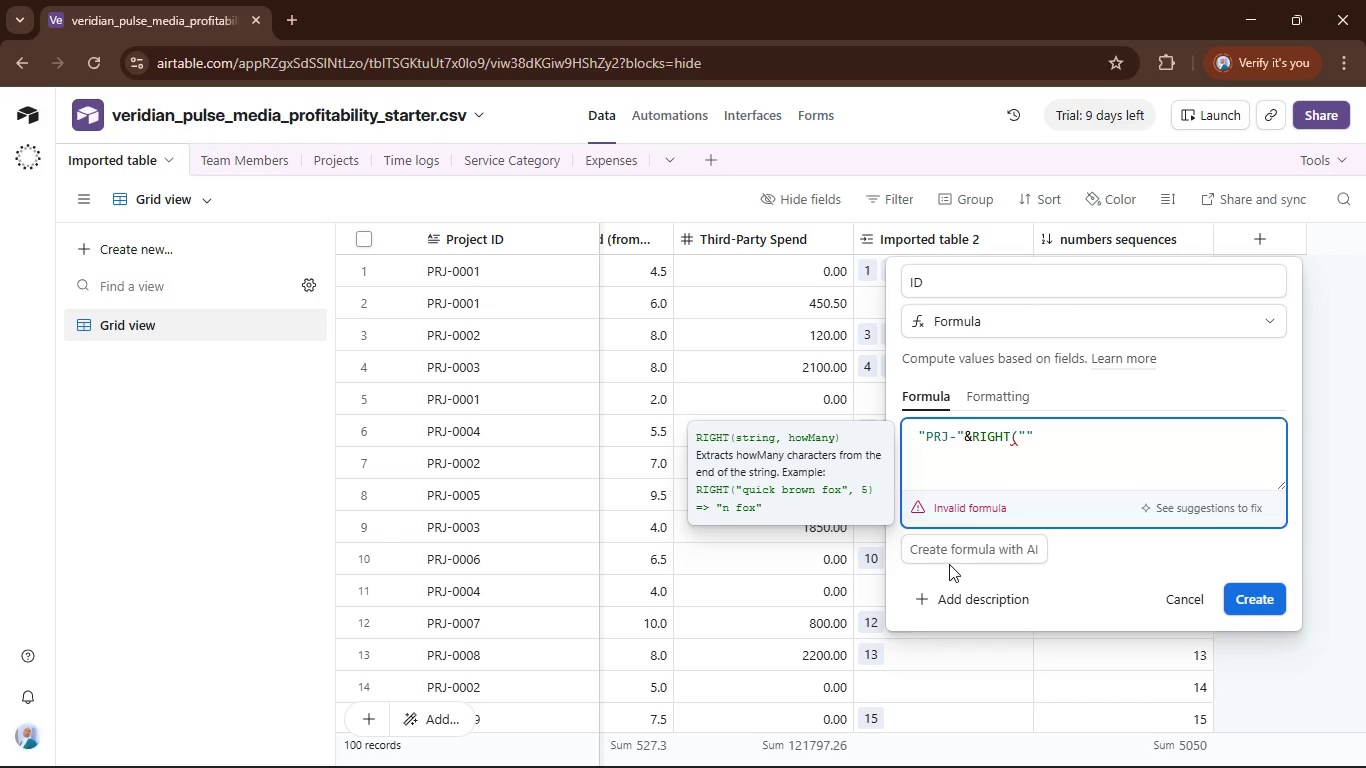 
type(0000)
 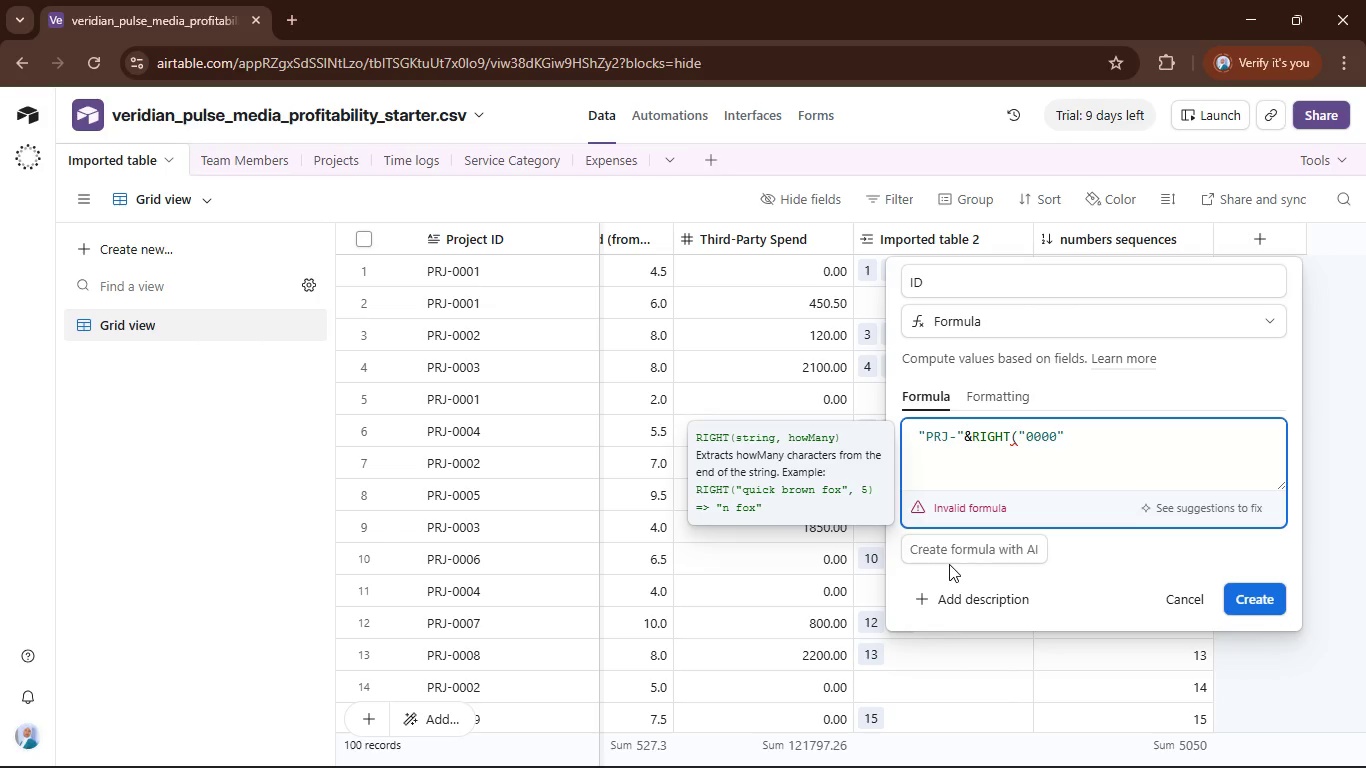 
key(ArrowRight)
 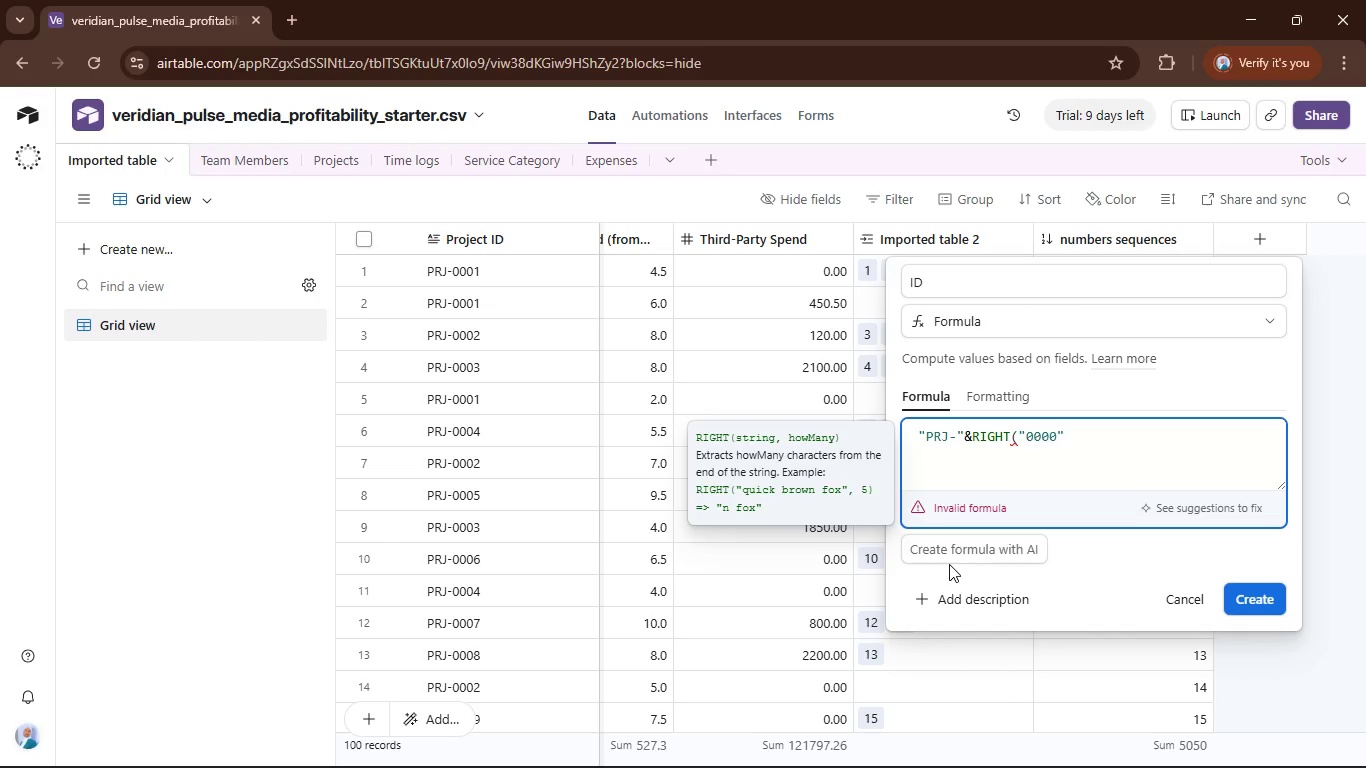 
wait(7.44)
 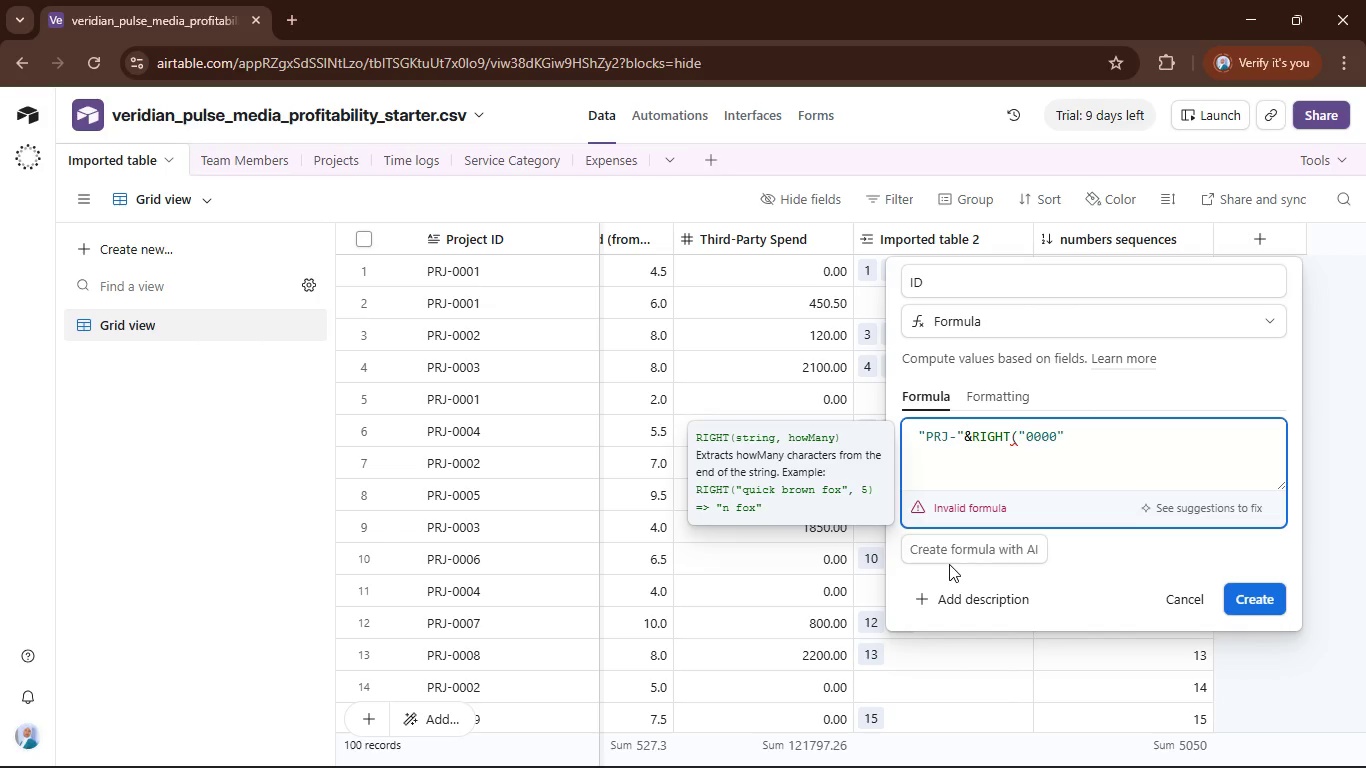 
type(&id)
 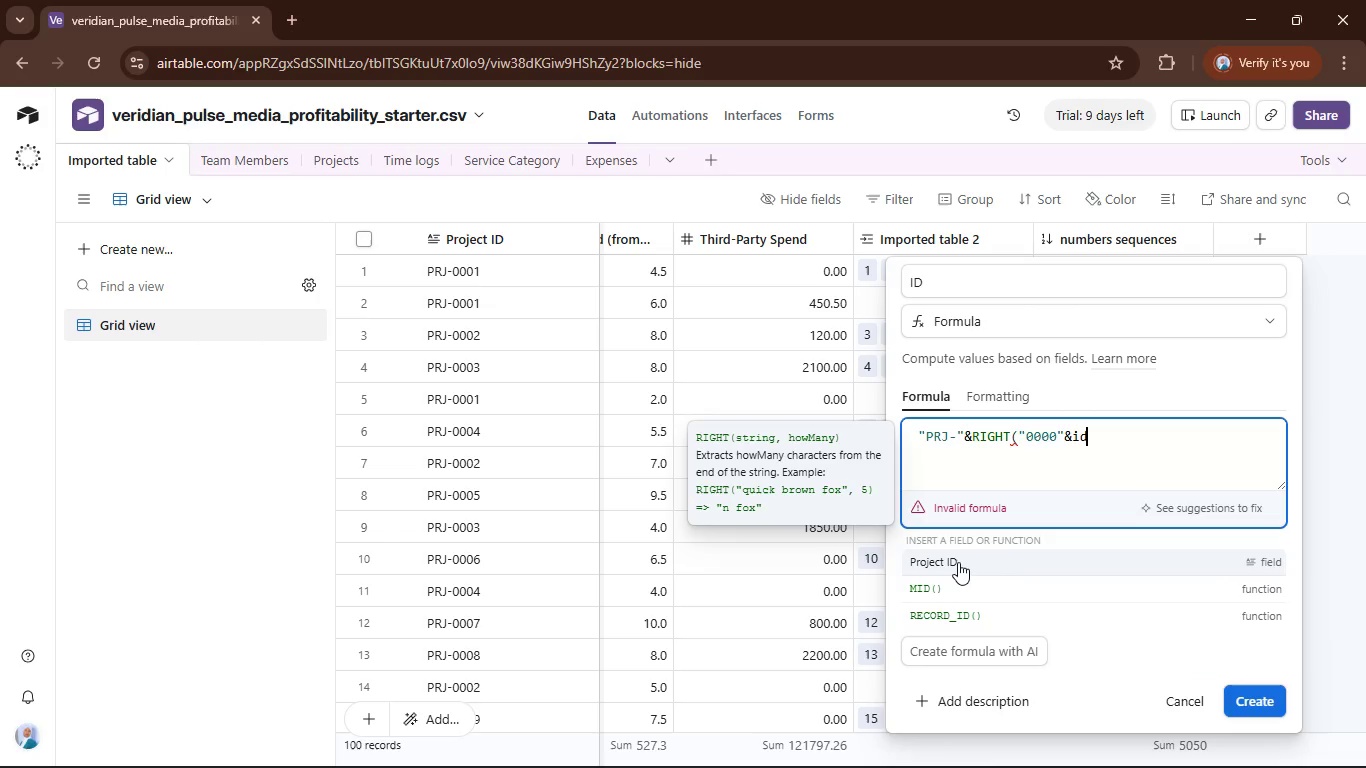 
key(Backspace)
key(Backspace)
key(Backspace)
type(&n)
 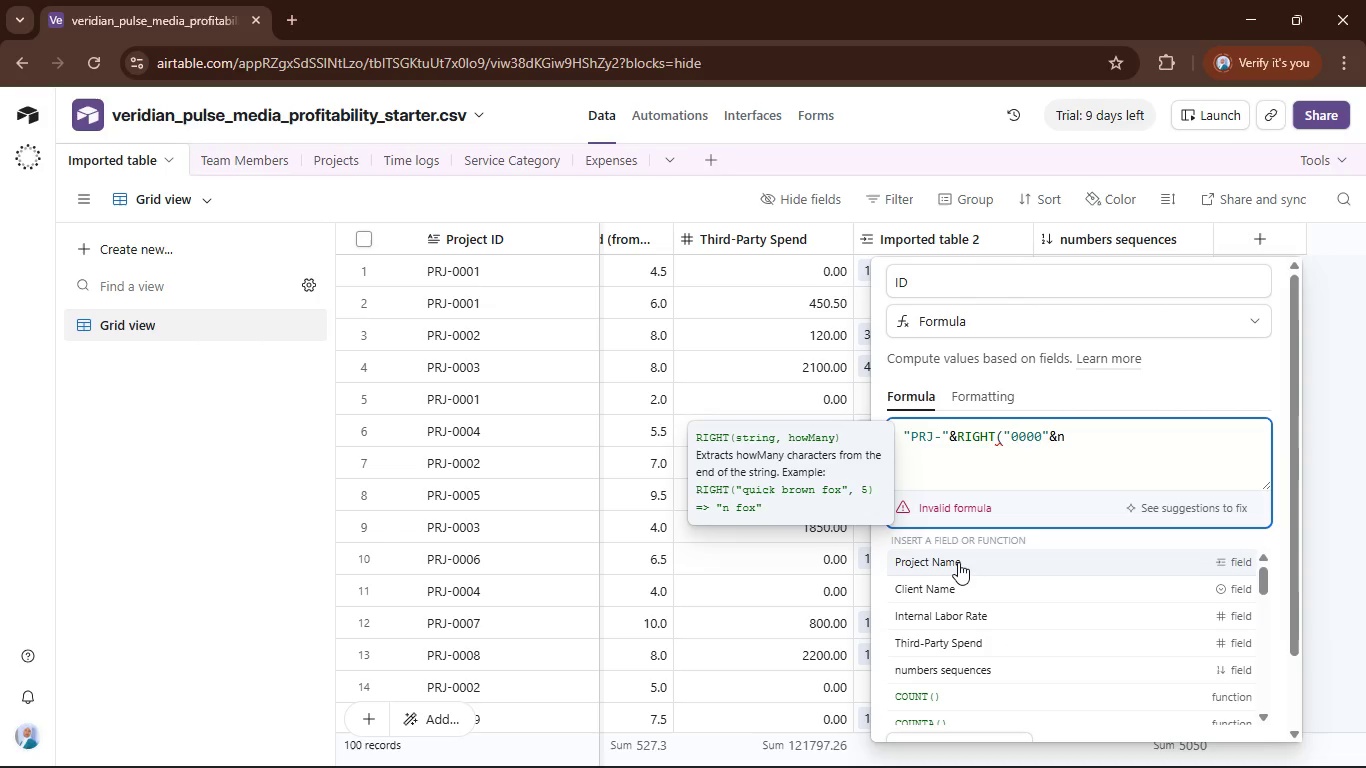 
key(U)
 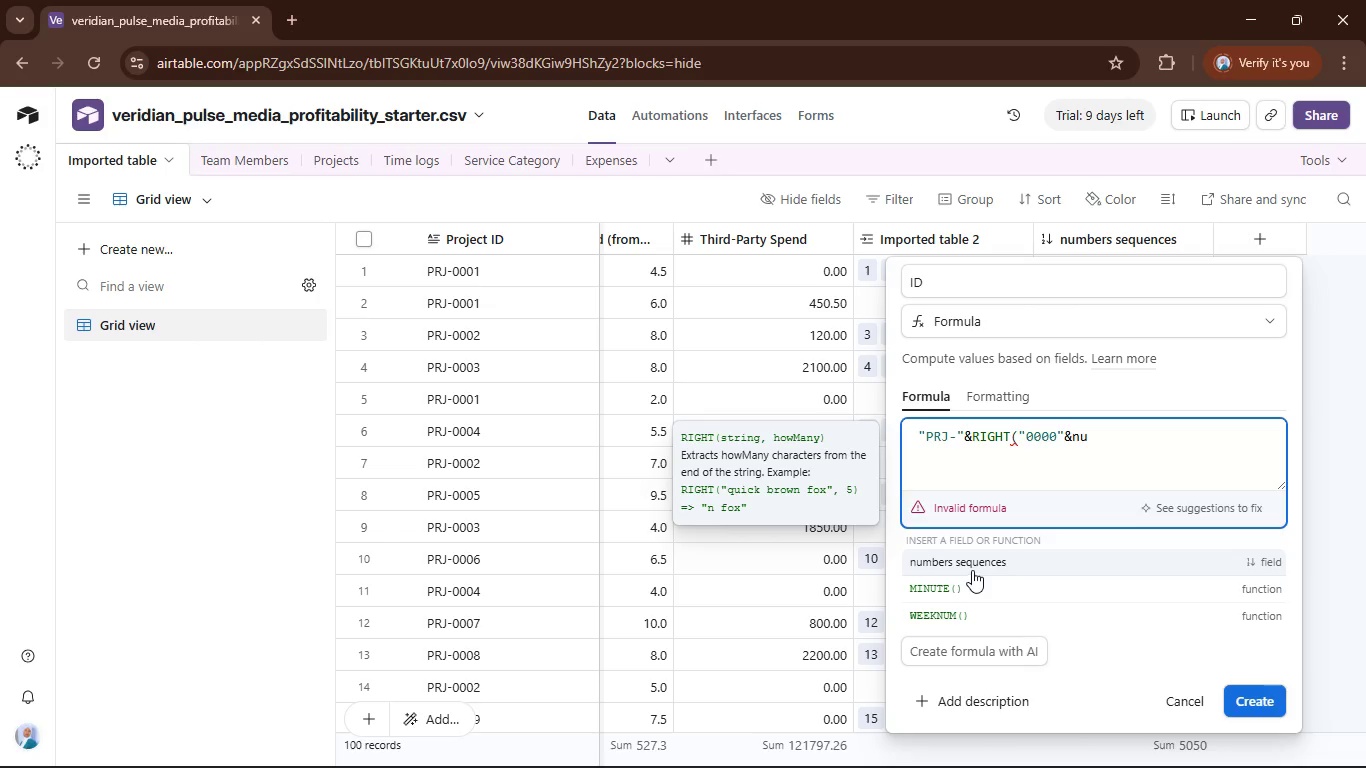 
left_click([976, 560])
 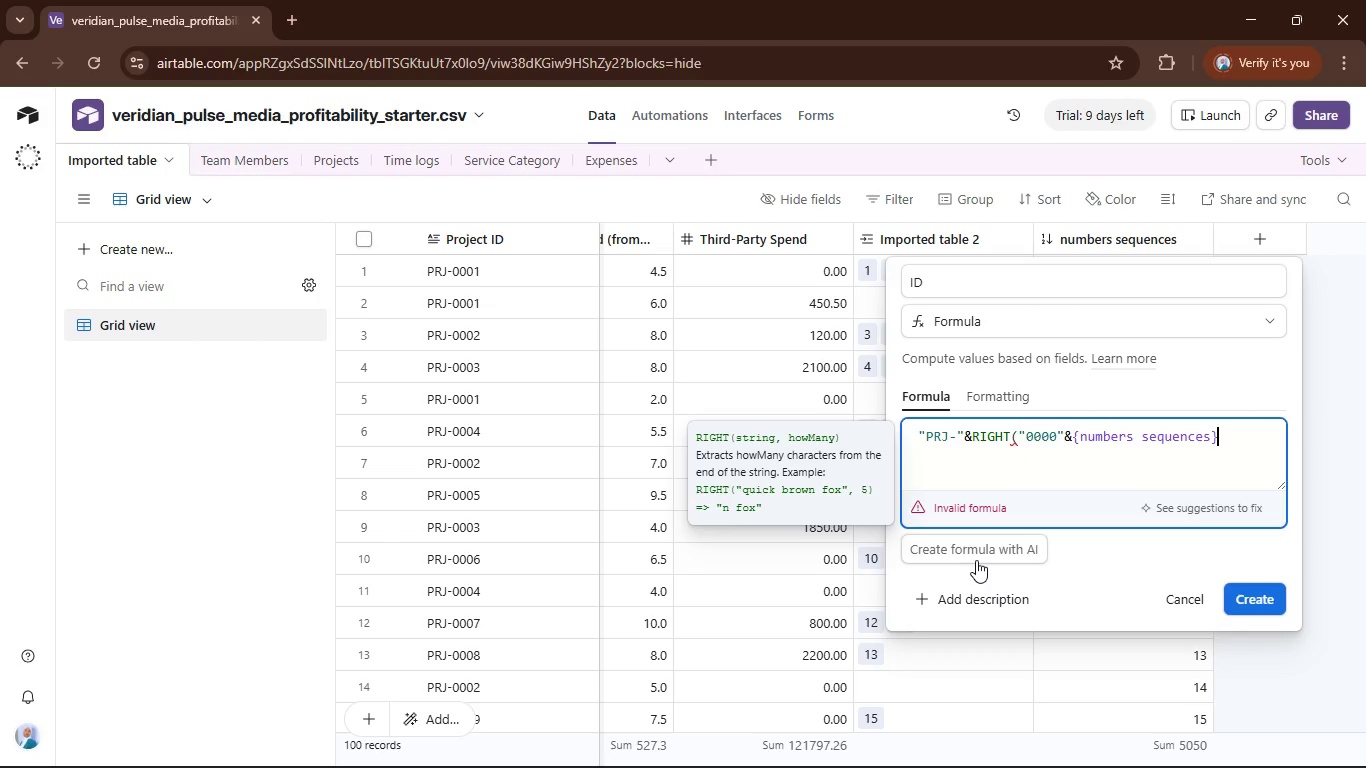 
key(Comma)
 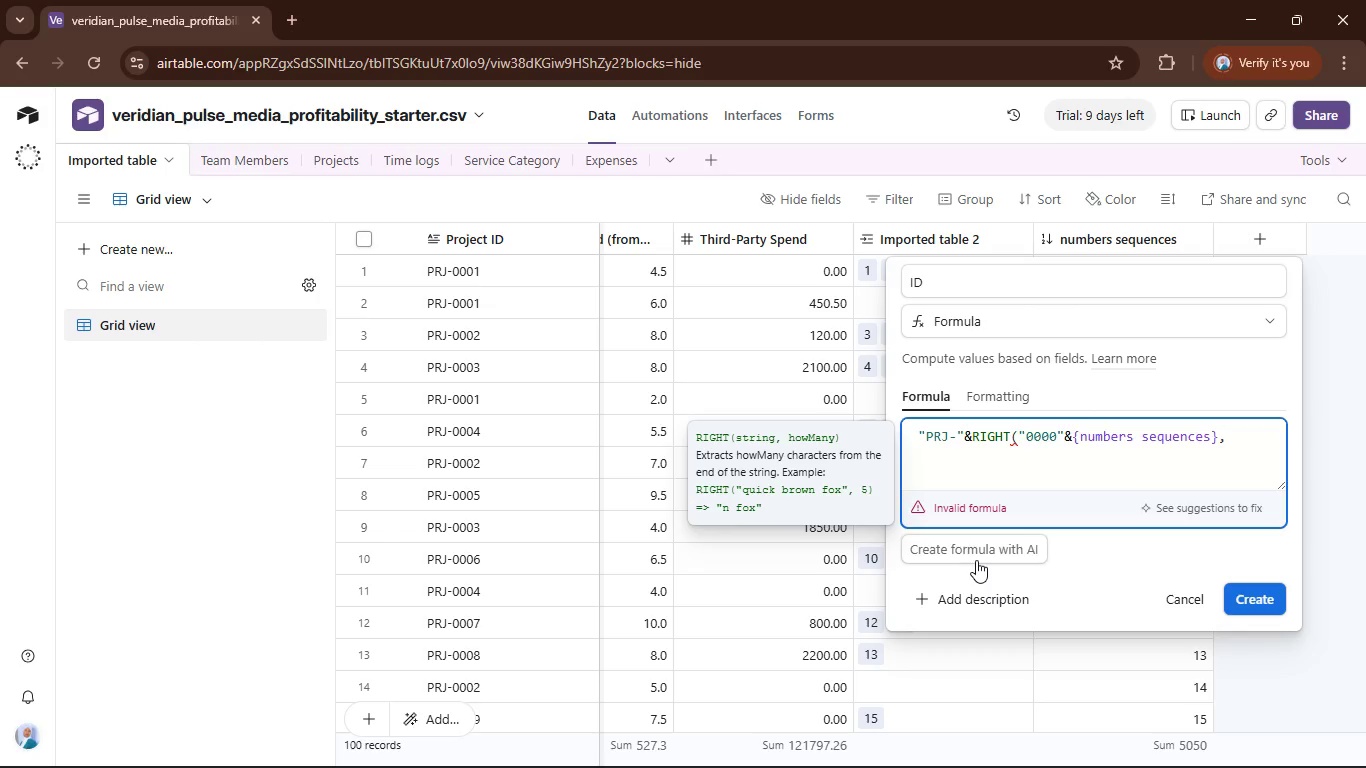 
key(4)
 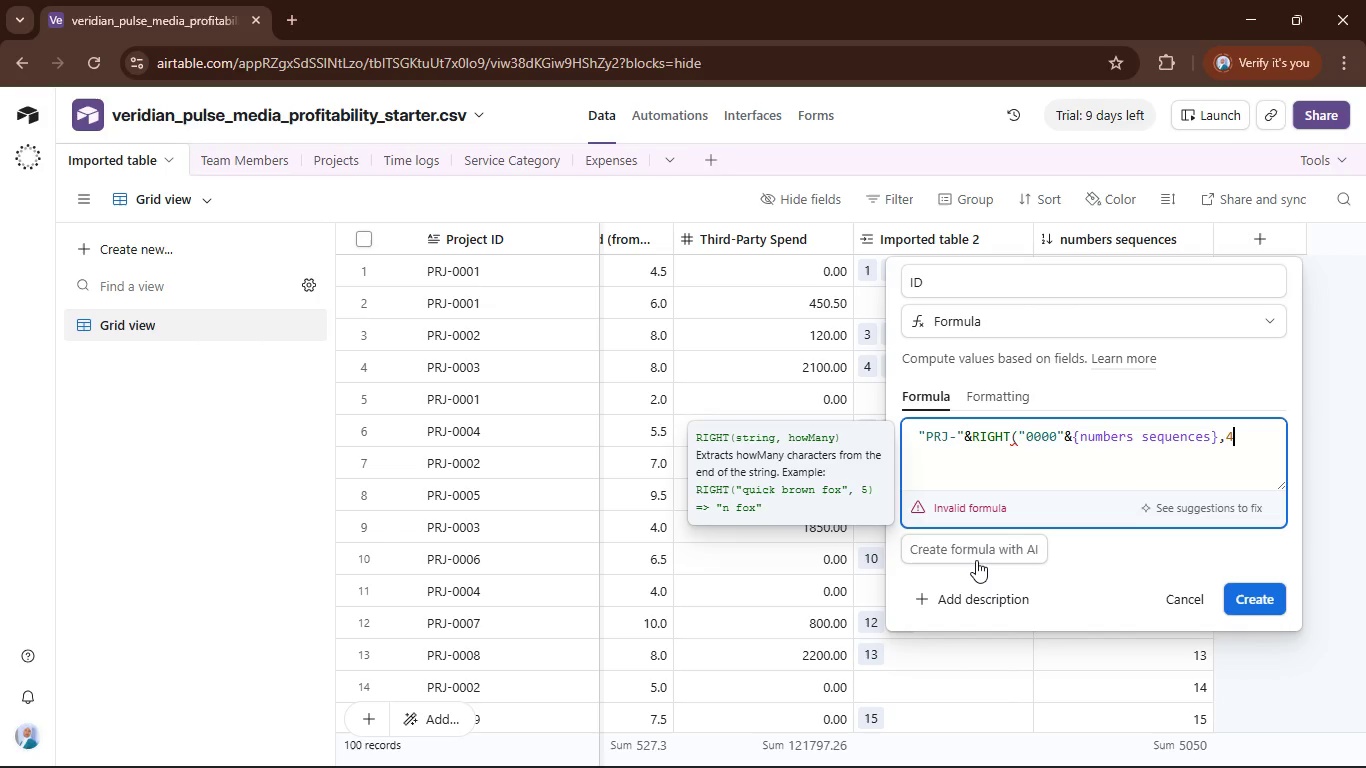 
wait(6.02)
 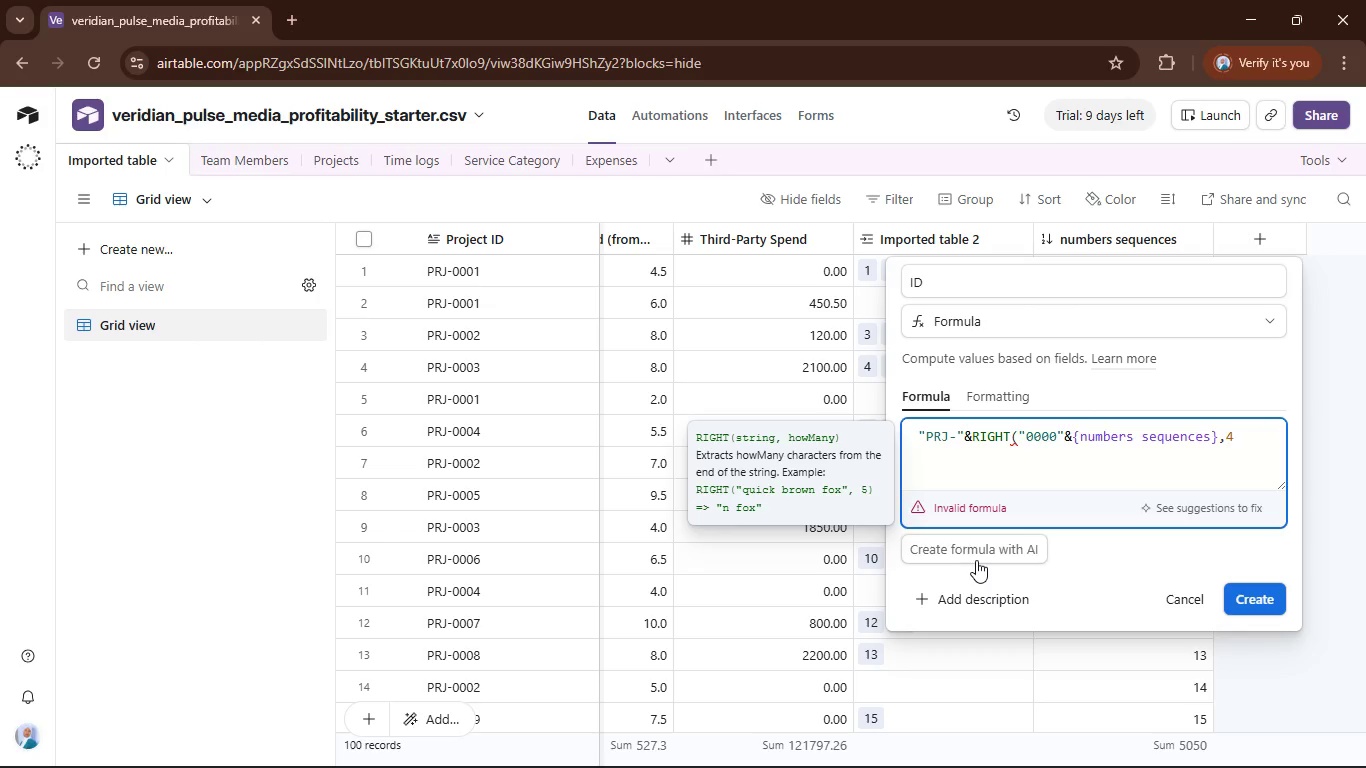 
key(Shift+0)
 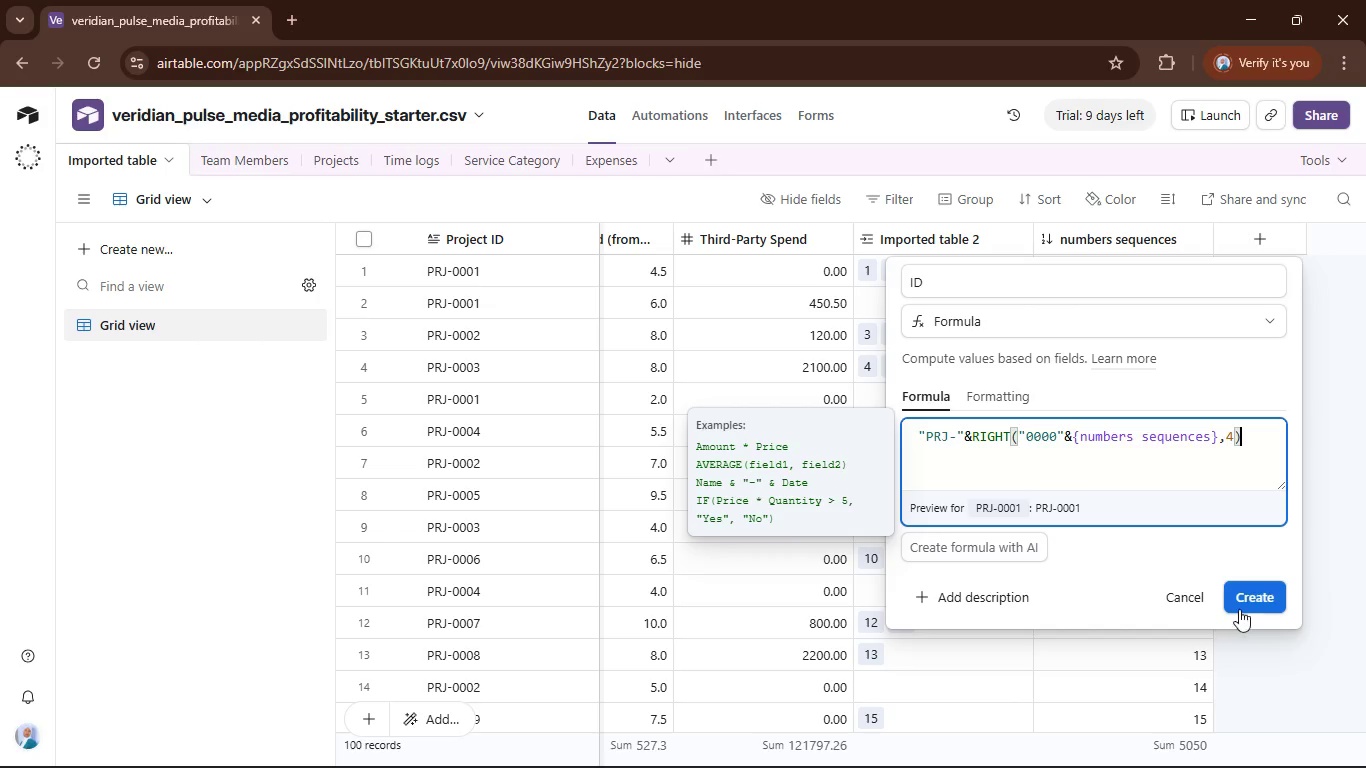 
left_click([1255, 600])
 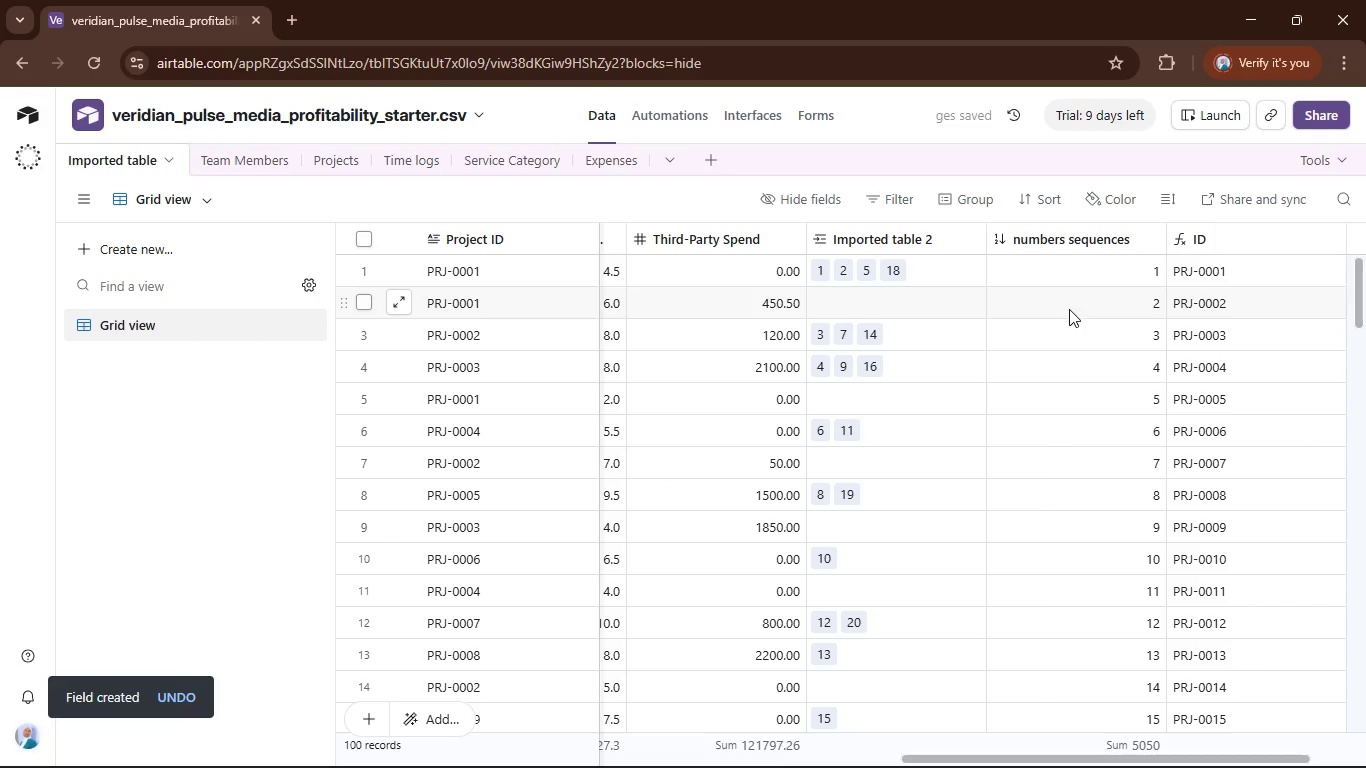 
scroll: coordinate [1070, 299], scroll_direction: down, amount: 22.0
 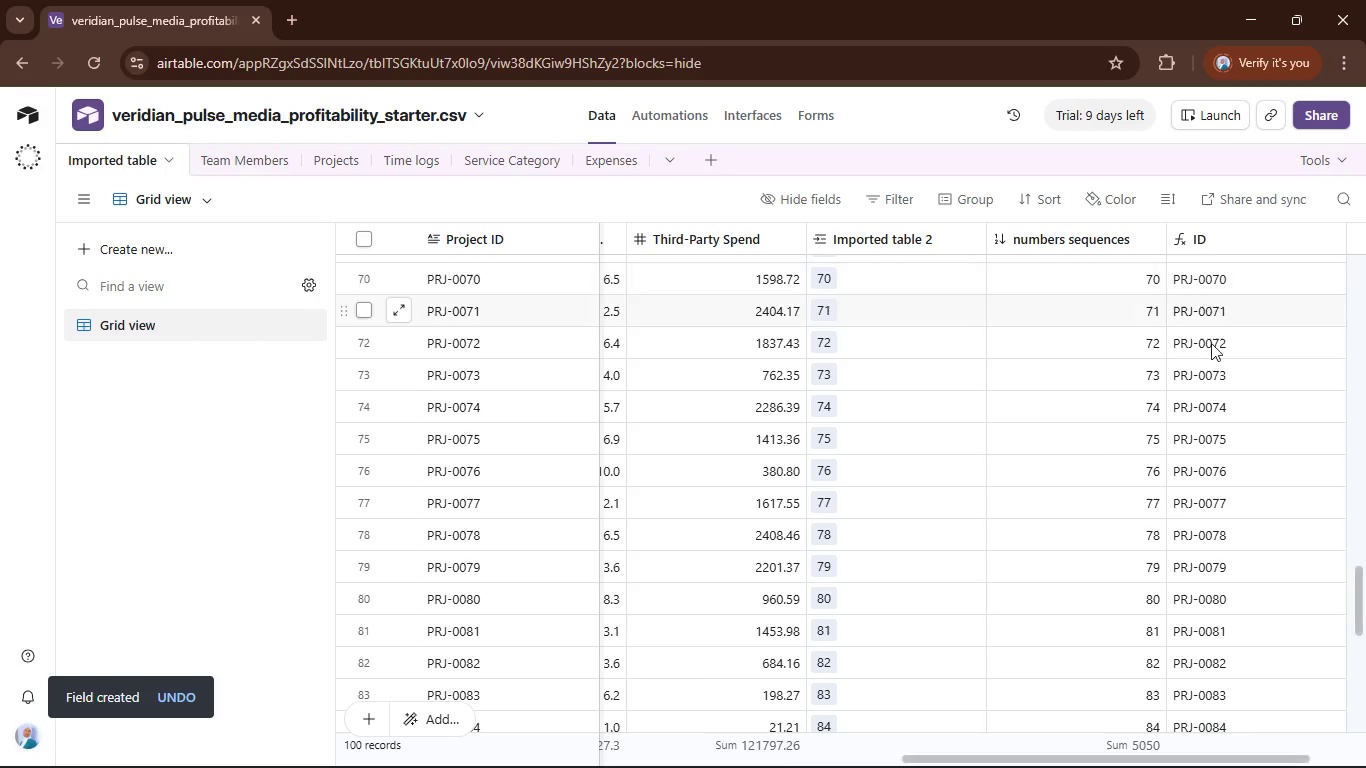 
scroll: coordinate [1242, 264], scroll_direction: up, amount: 28.0
 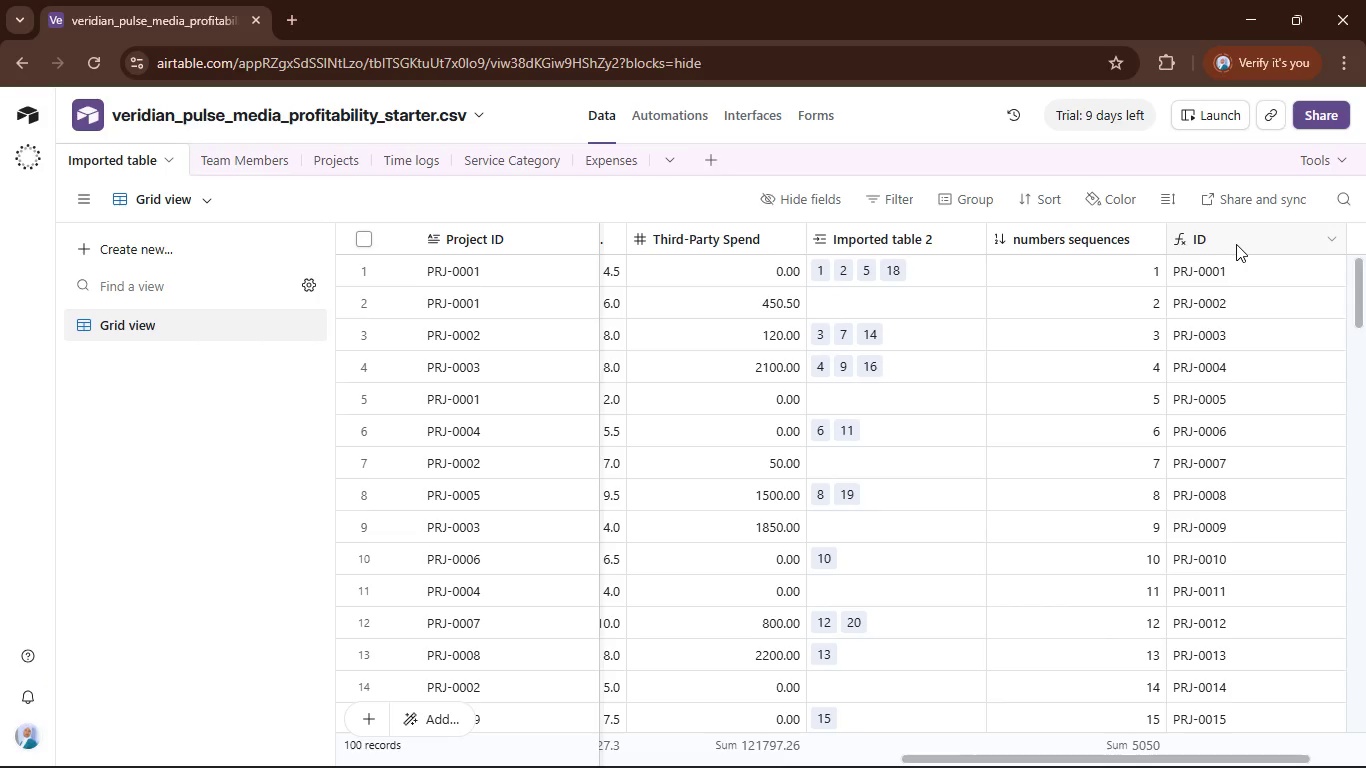 
left_click([1236, 239])
 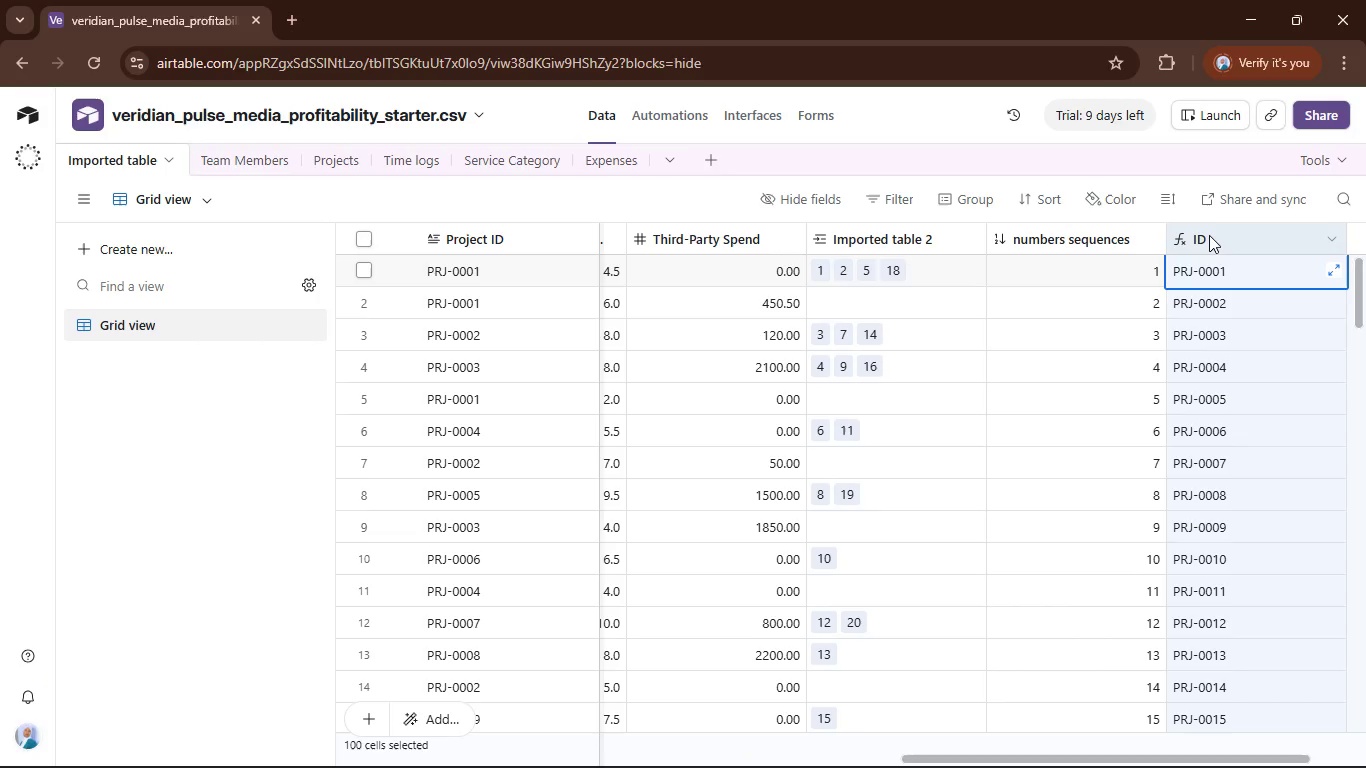 
double_click([1209, 236])
 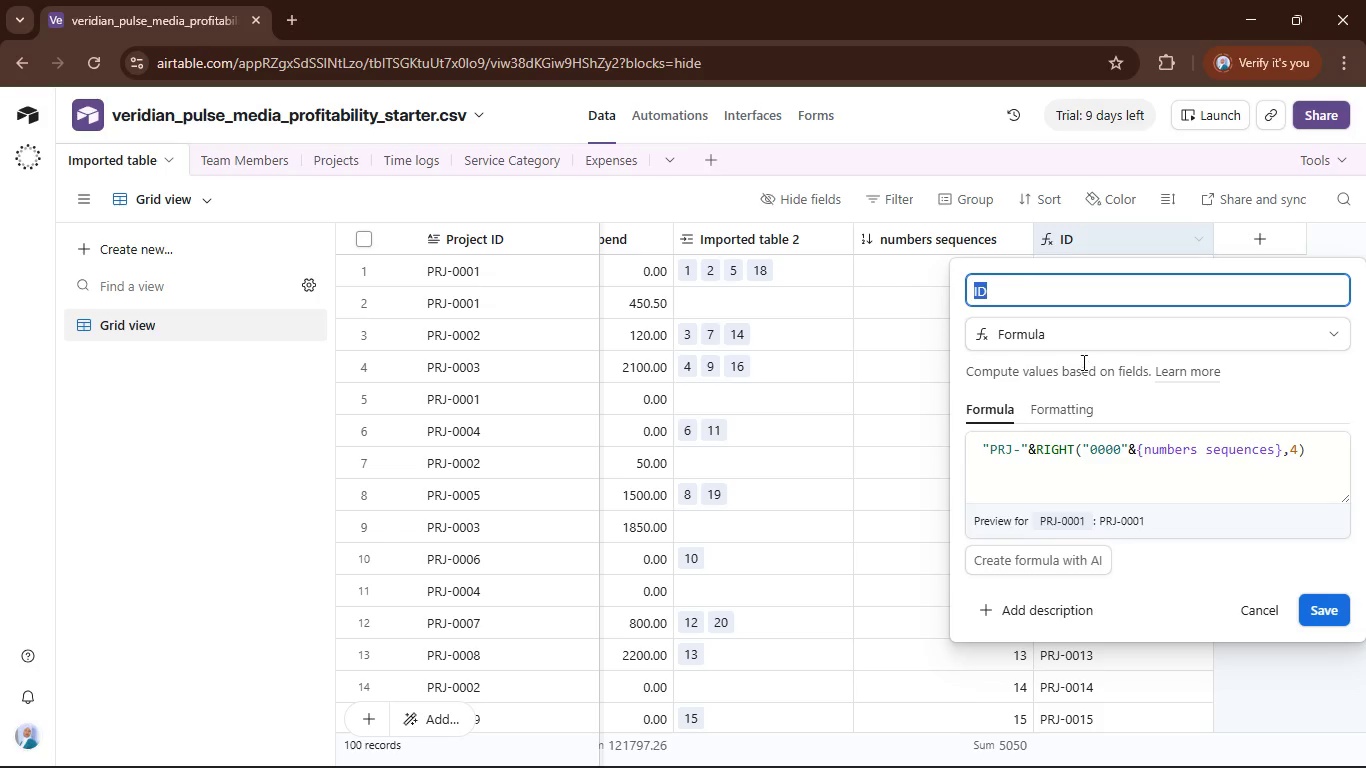 
left_click([1073, 334])
 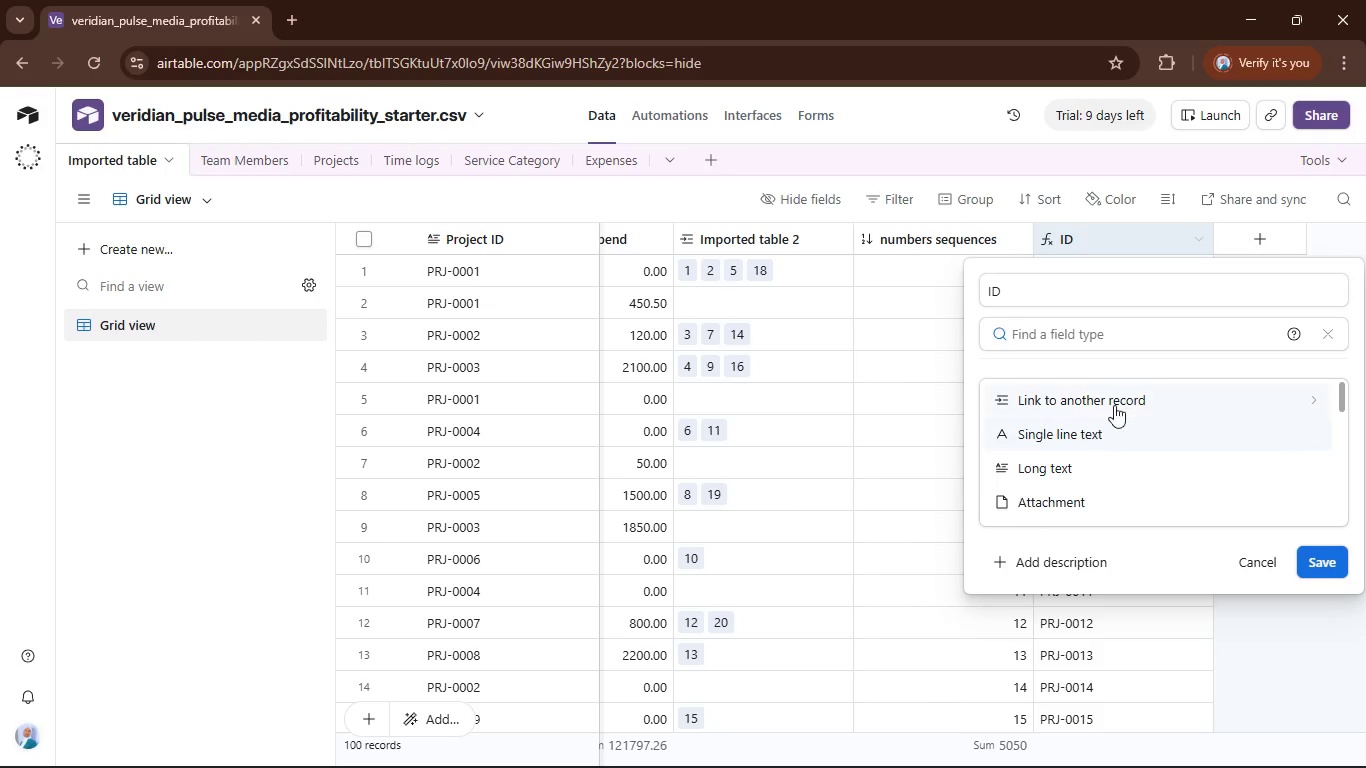 
wait(5.11)
 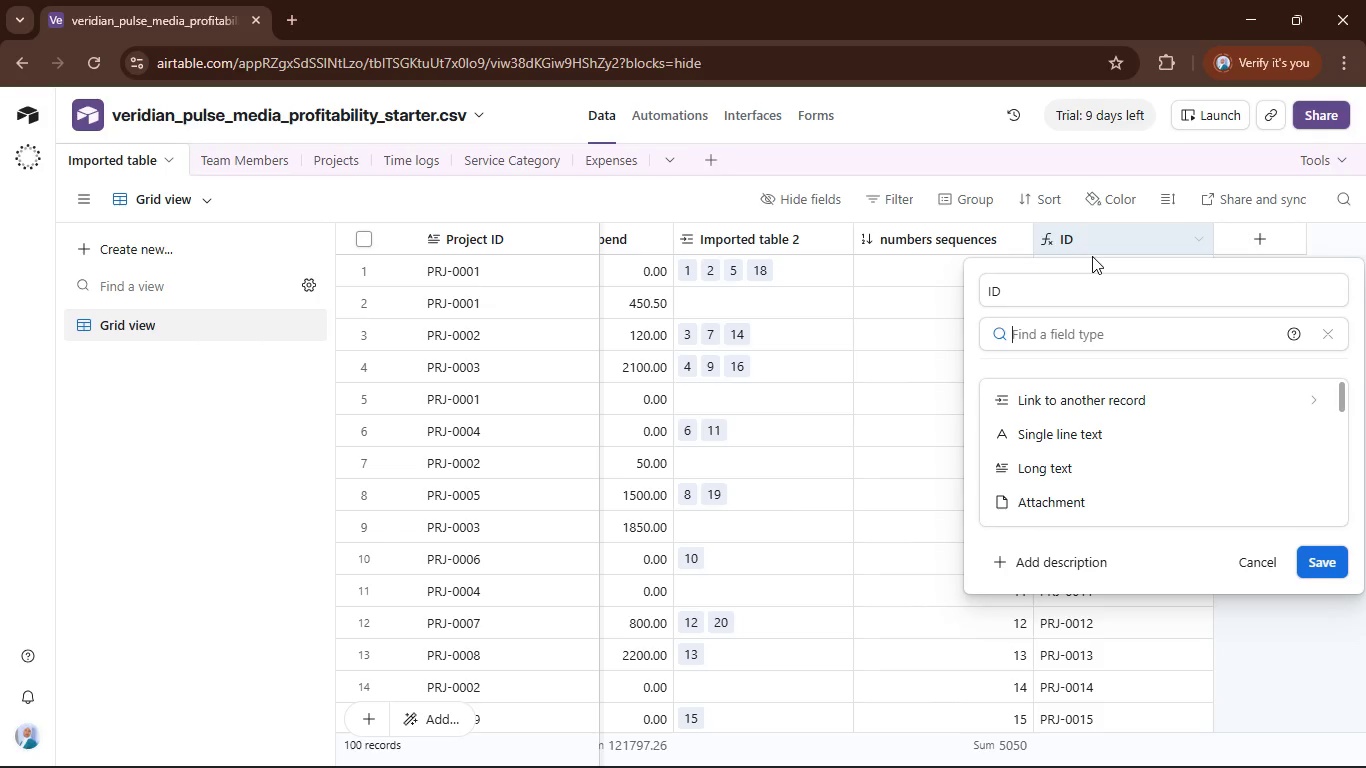 
left_click([1110, 423])
 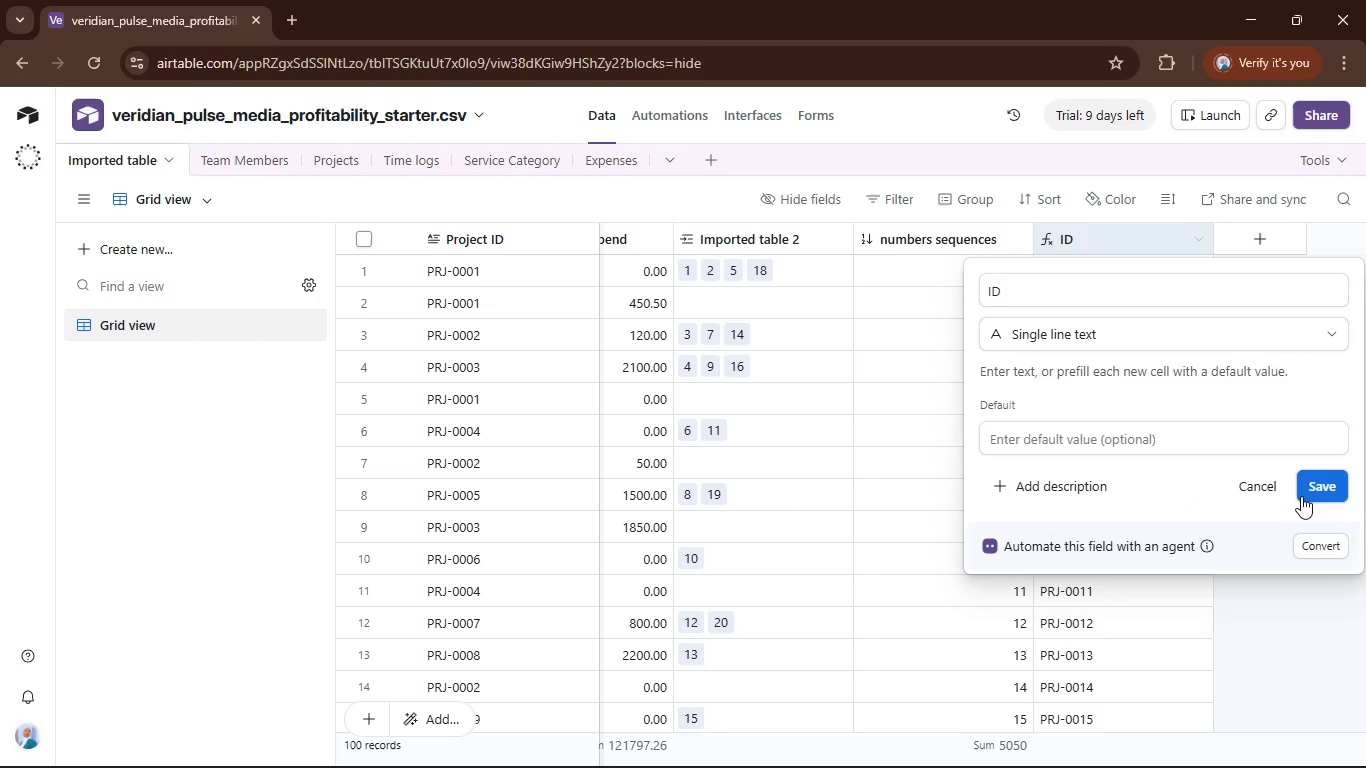 
left_click([1309, 487])
 